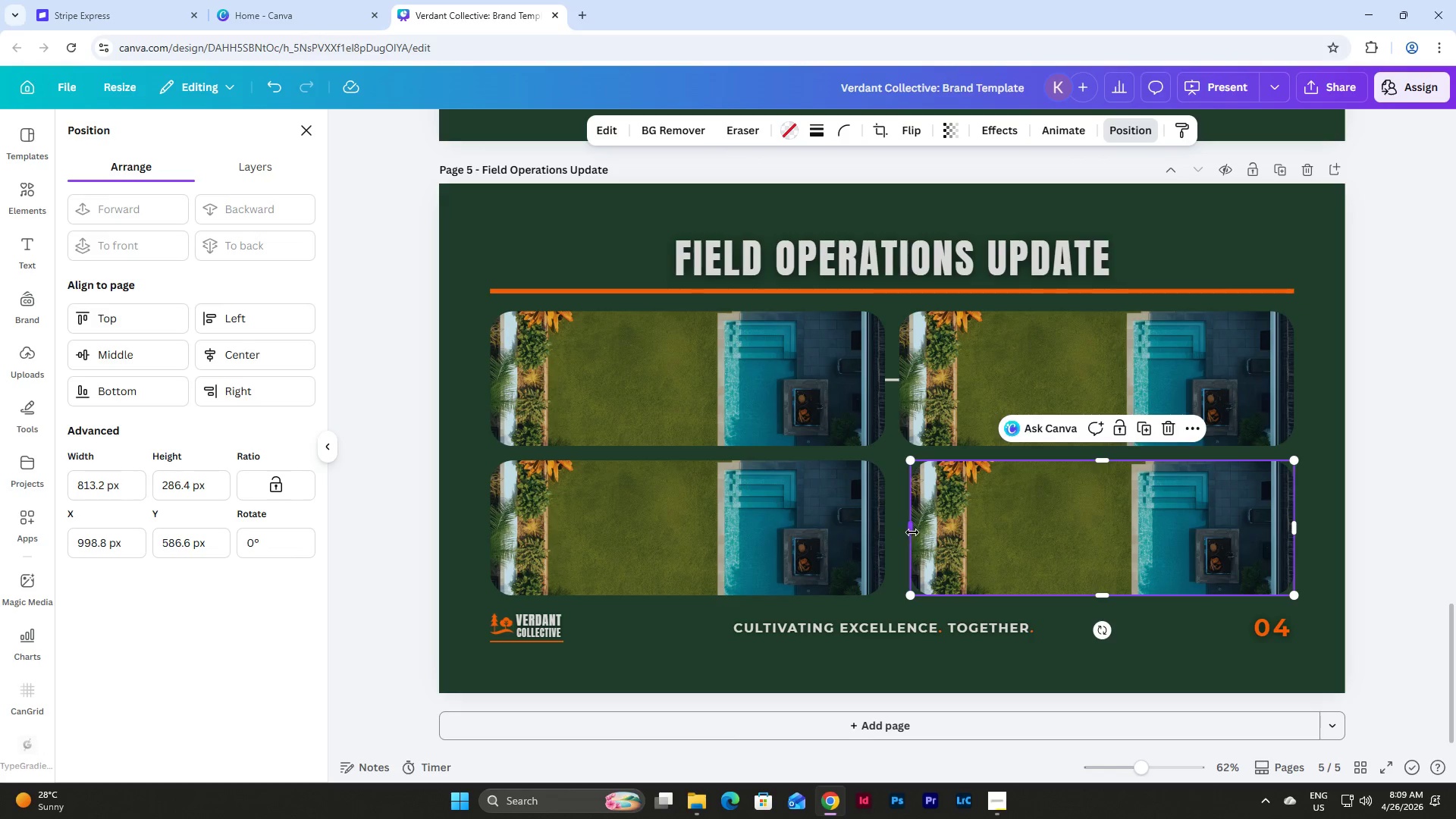 
left_click_drag(start_coordinate=[912, 532], to_coordinate=[902, 535])
 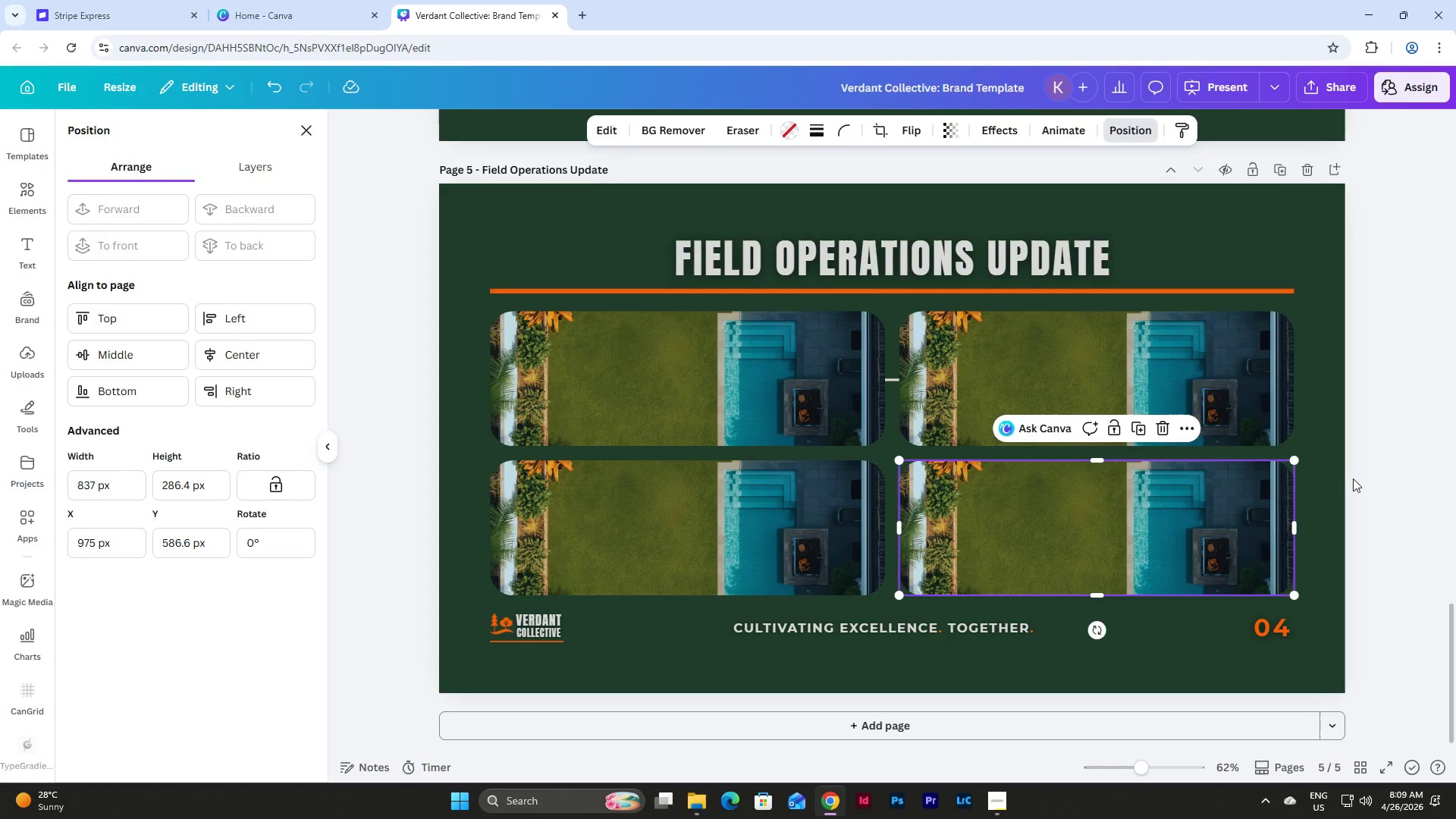 
left_click([1333, 486])
 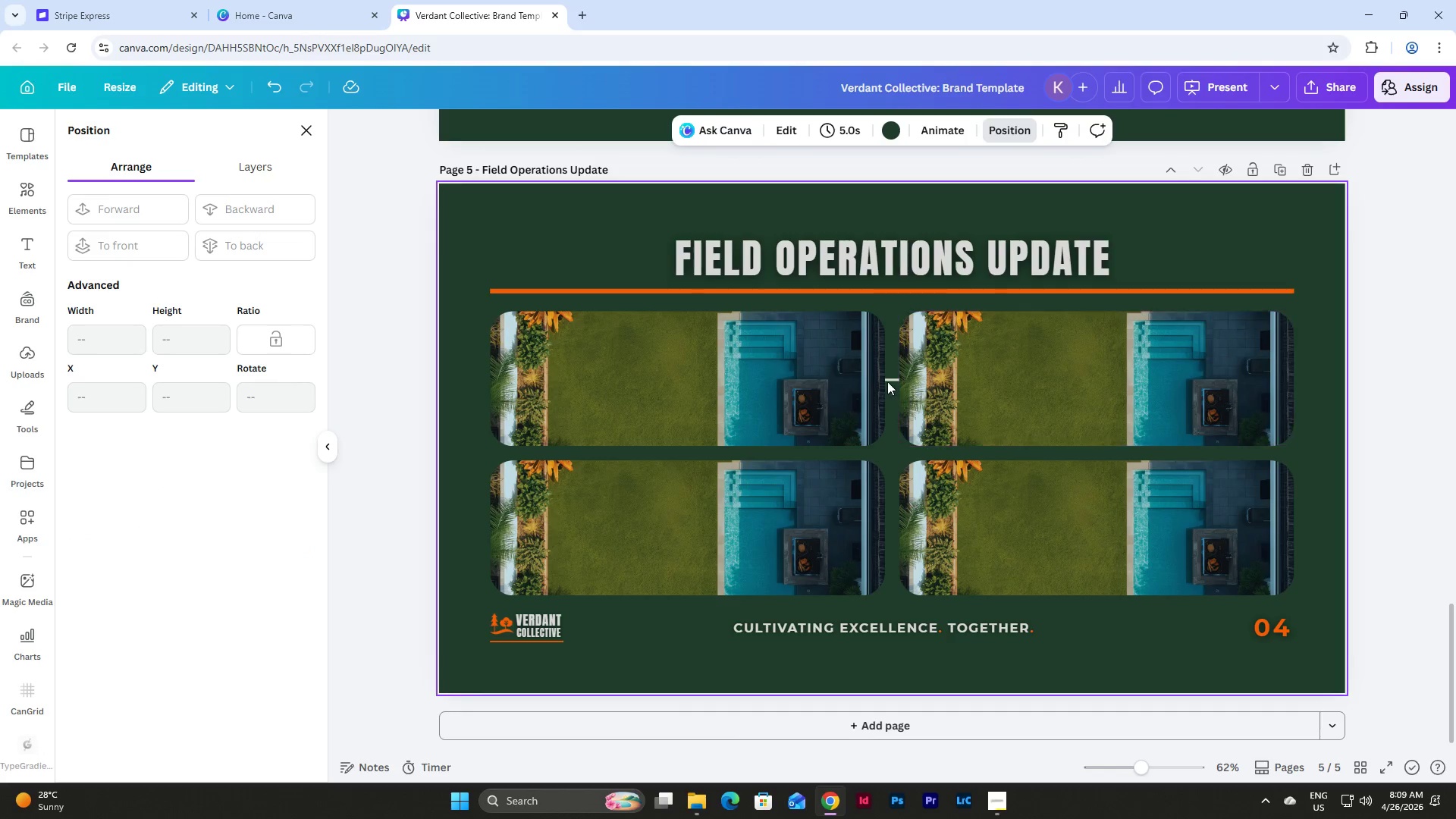 
left_click([890, 379])
 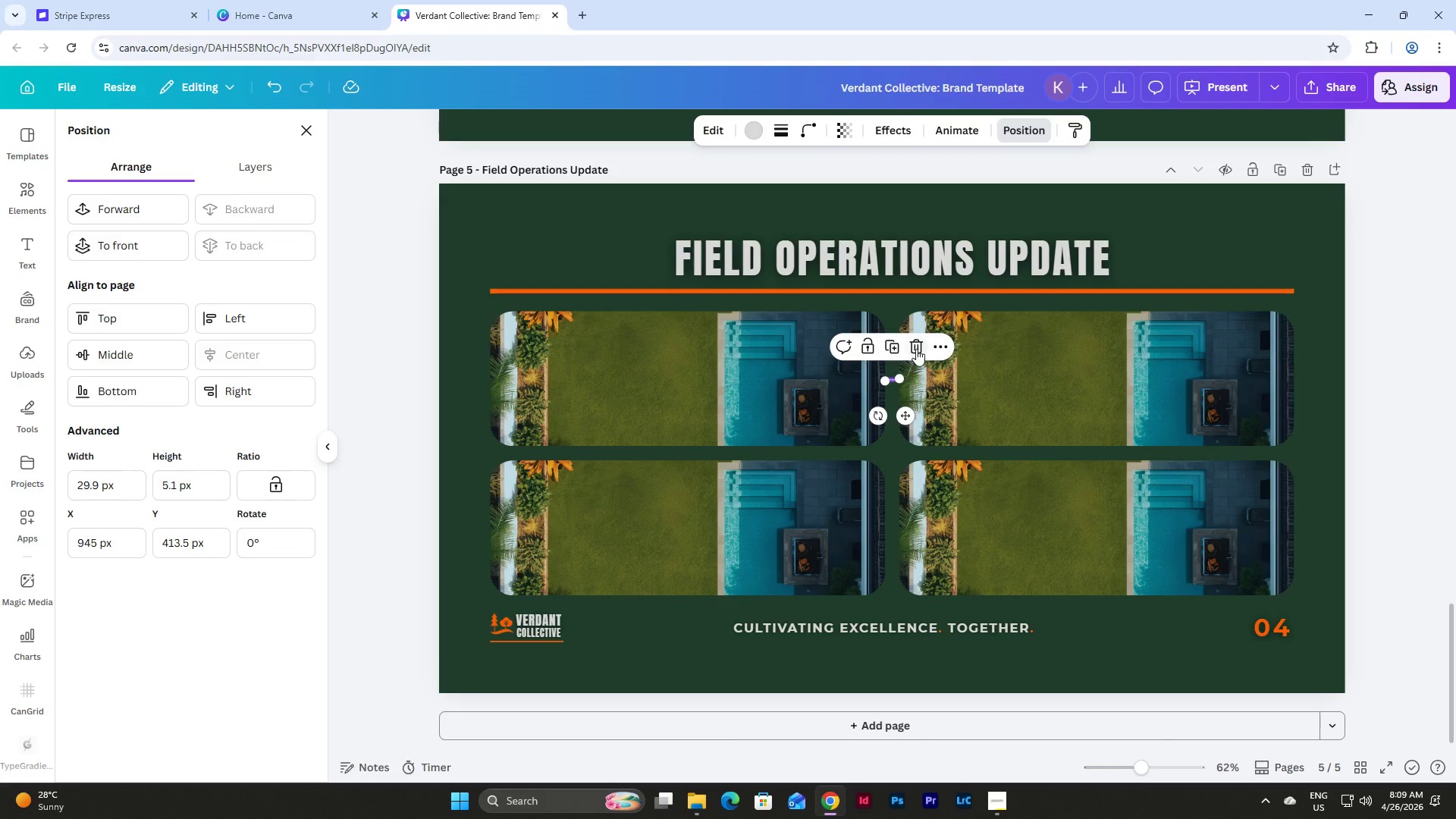 
left_click([921, 345])
 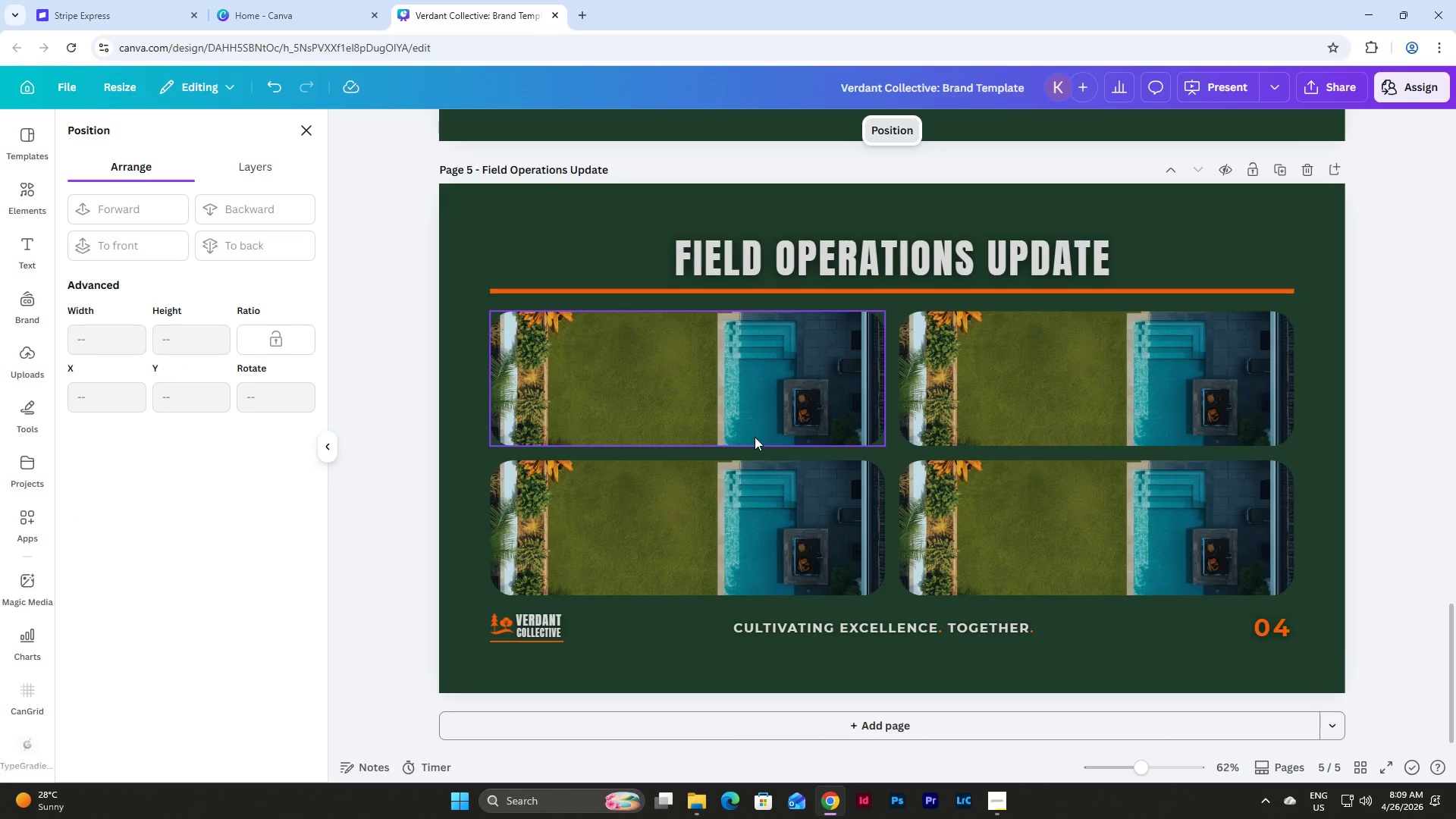 
wait(9.8)
 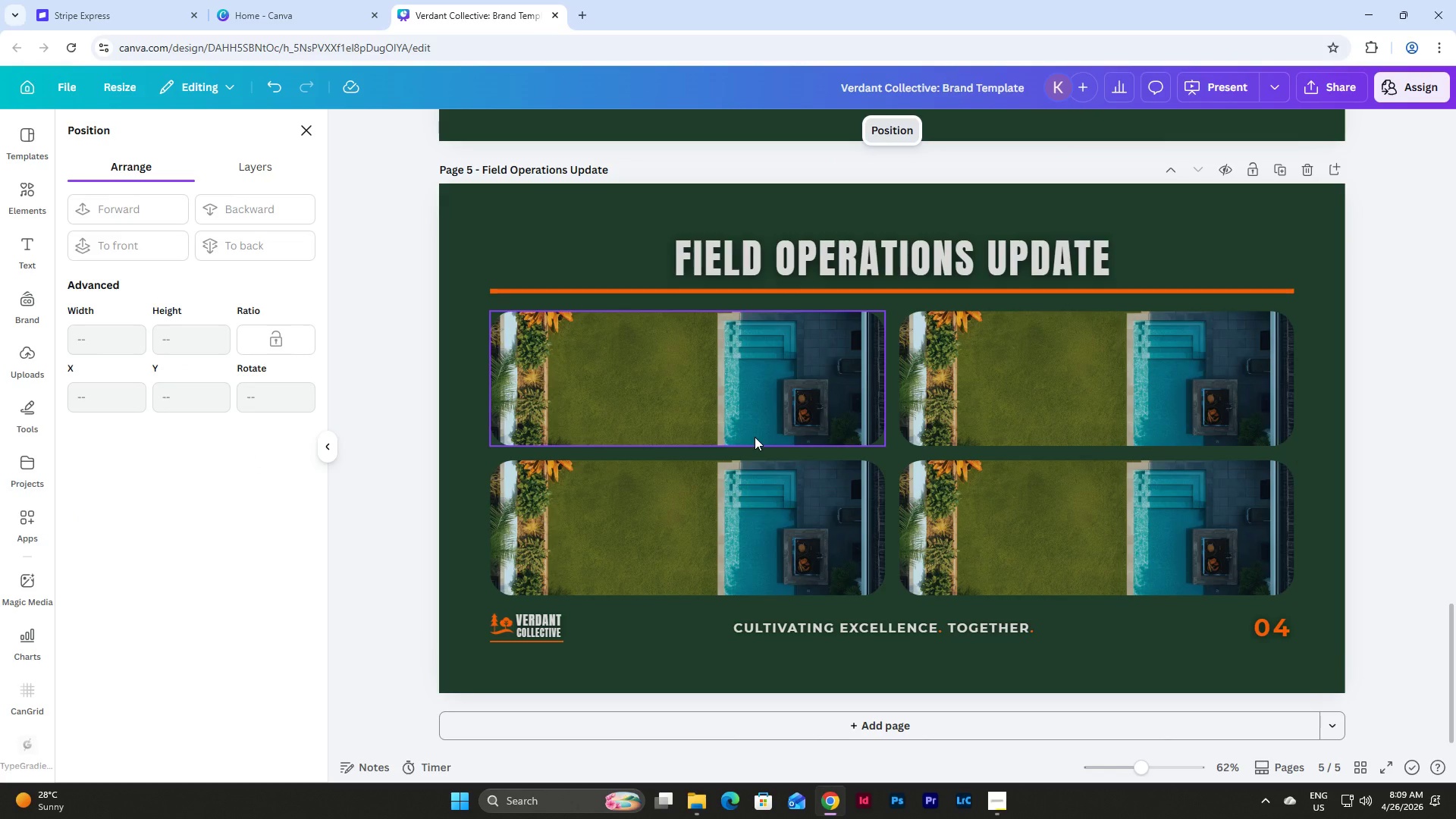 
left_click([739, 352])
 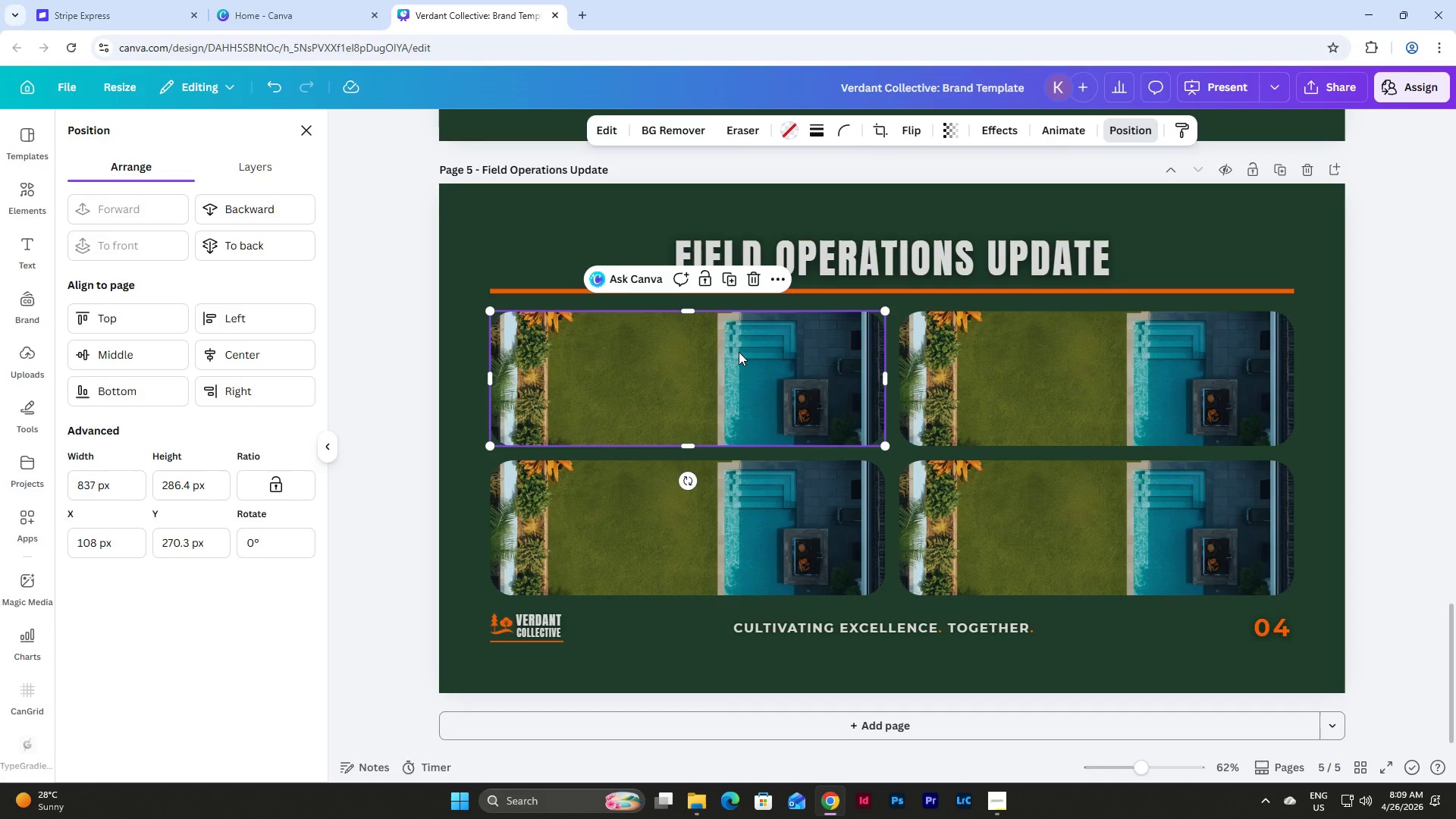 
key(Backspace)
 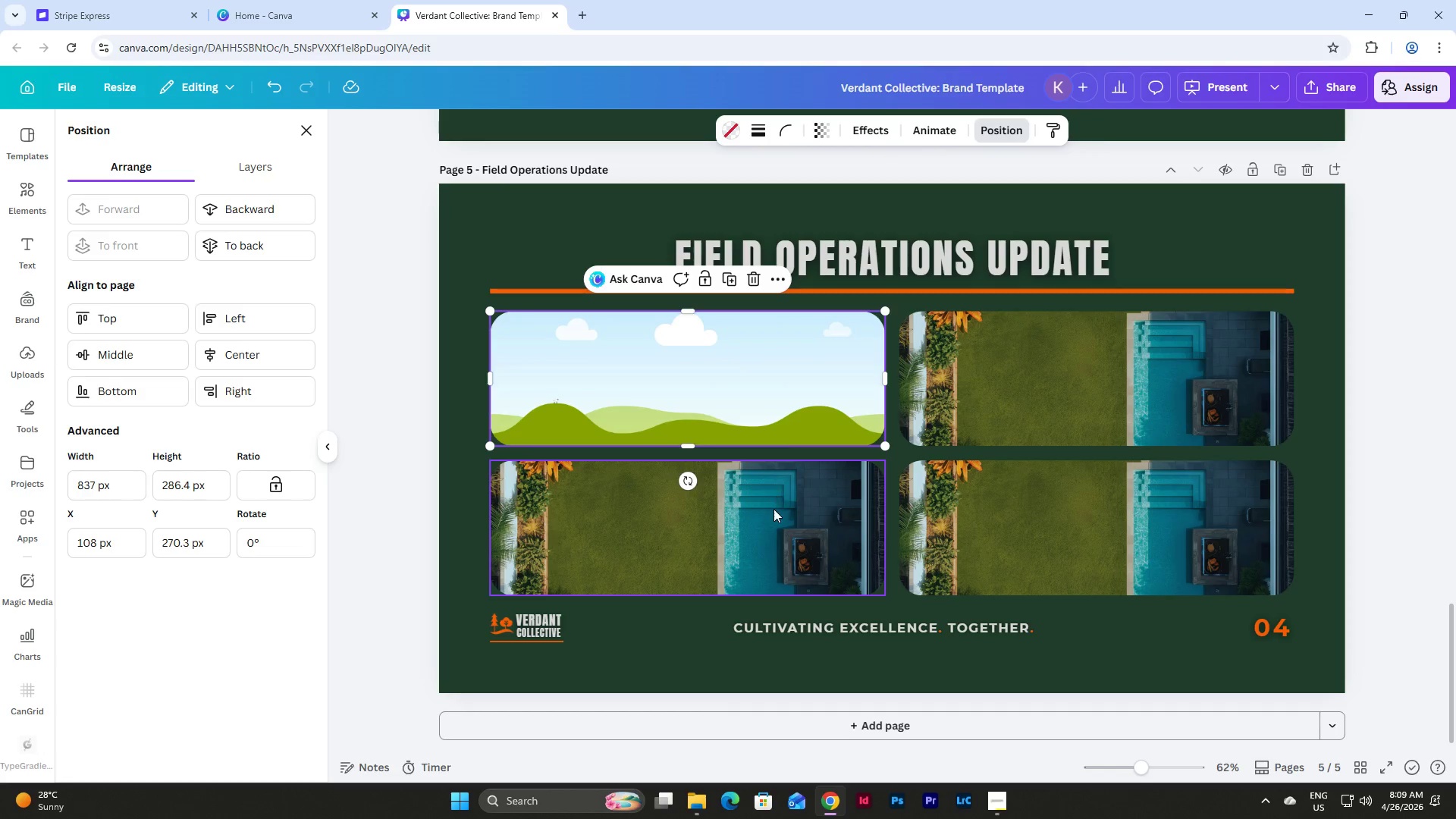 
left_click([774, 509])
 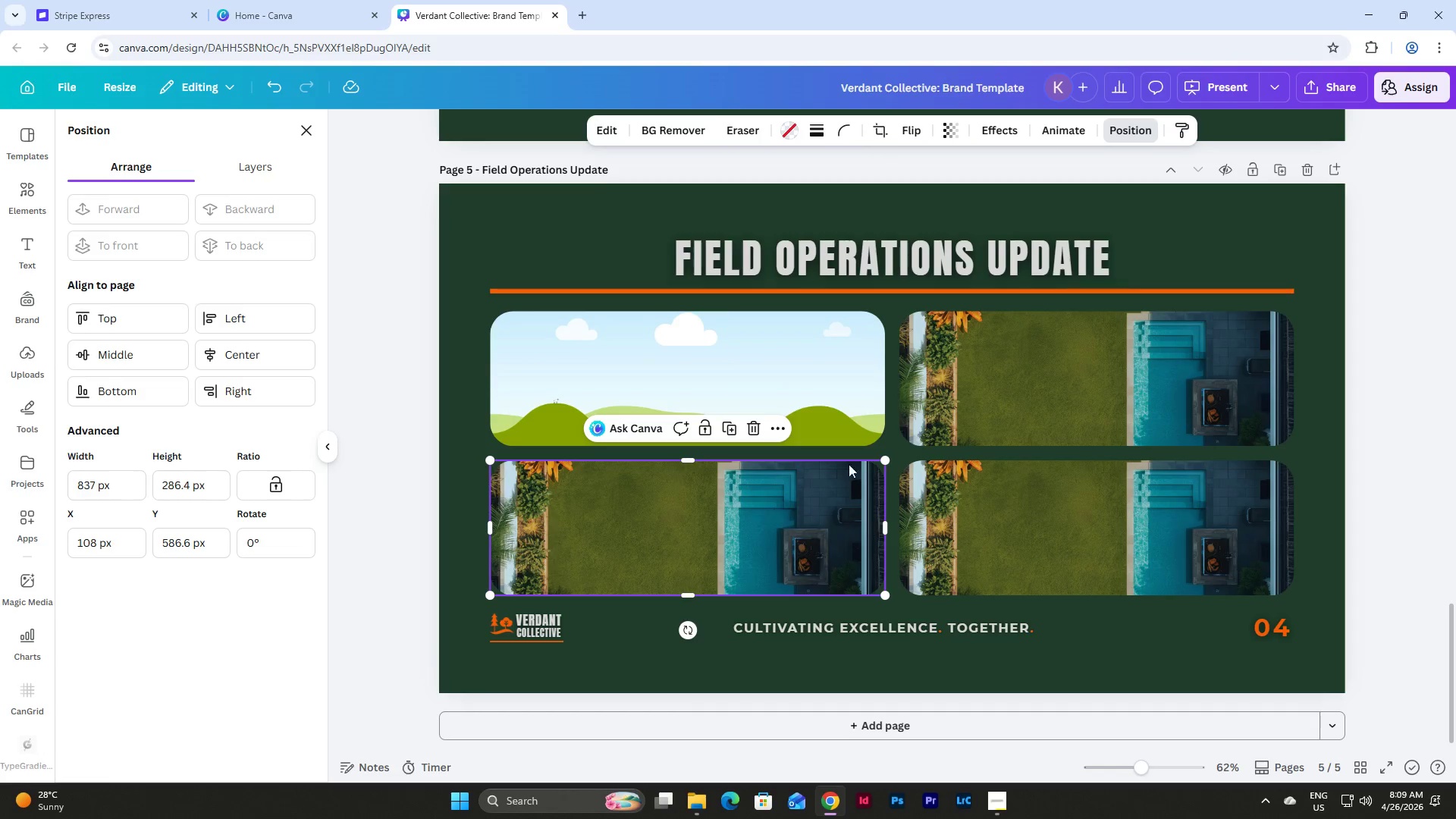 
key(Backspace)
 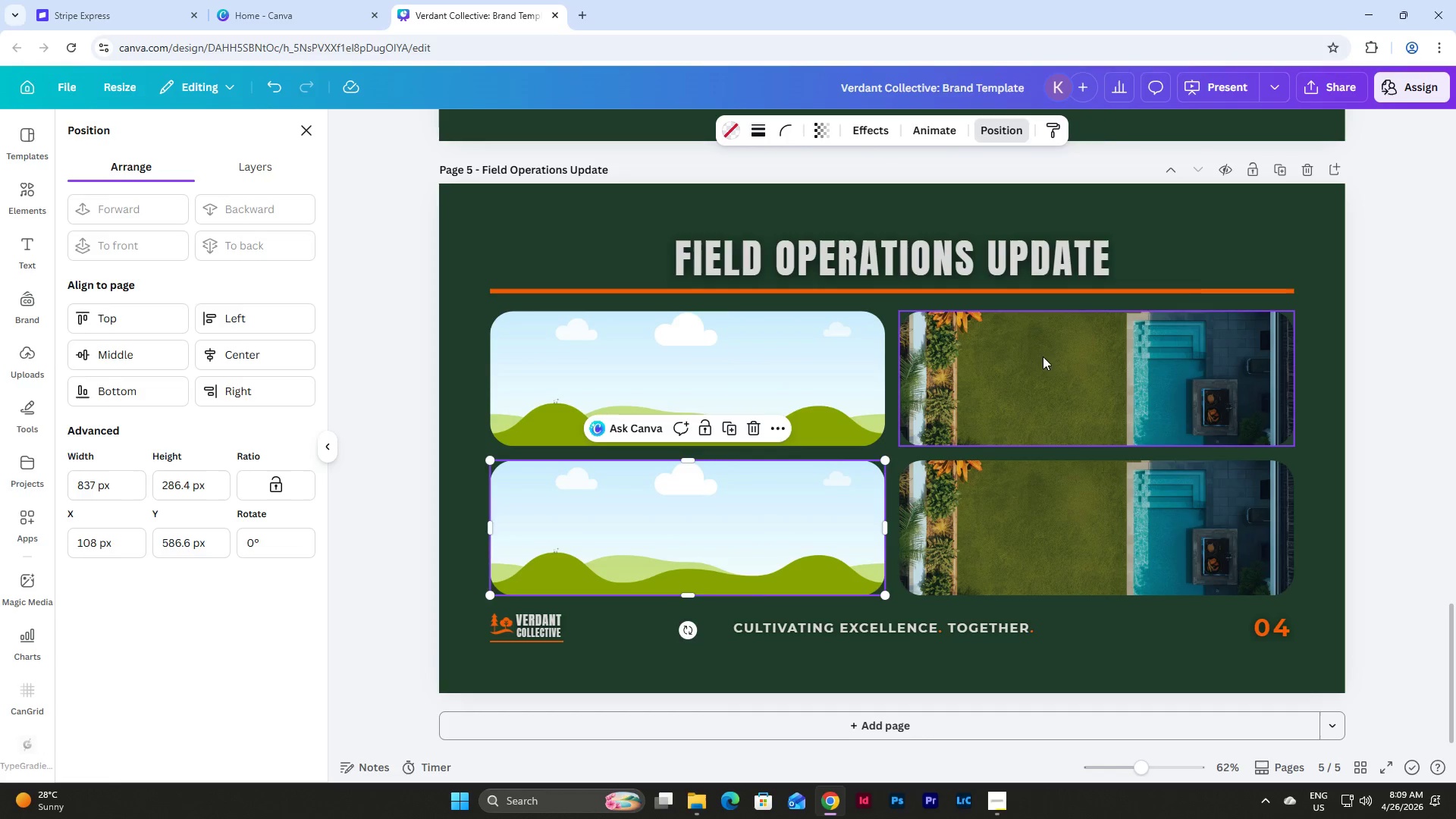 
left_click([1043, 356])
 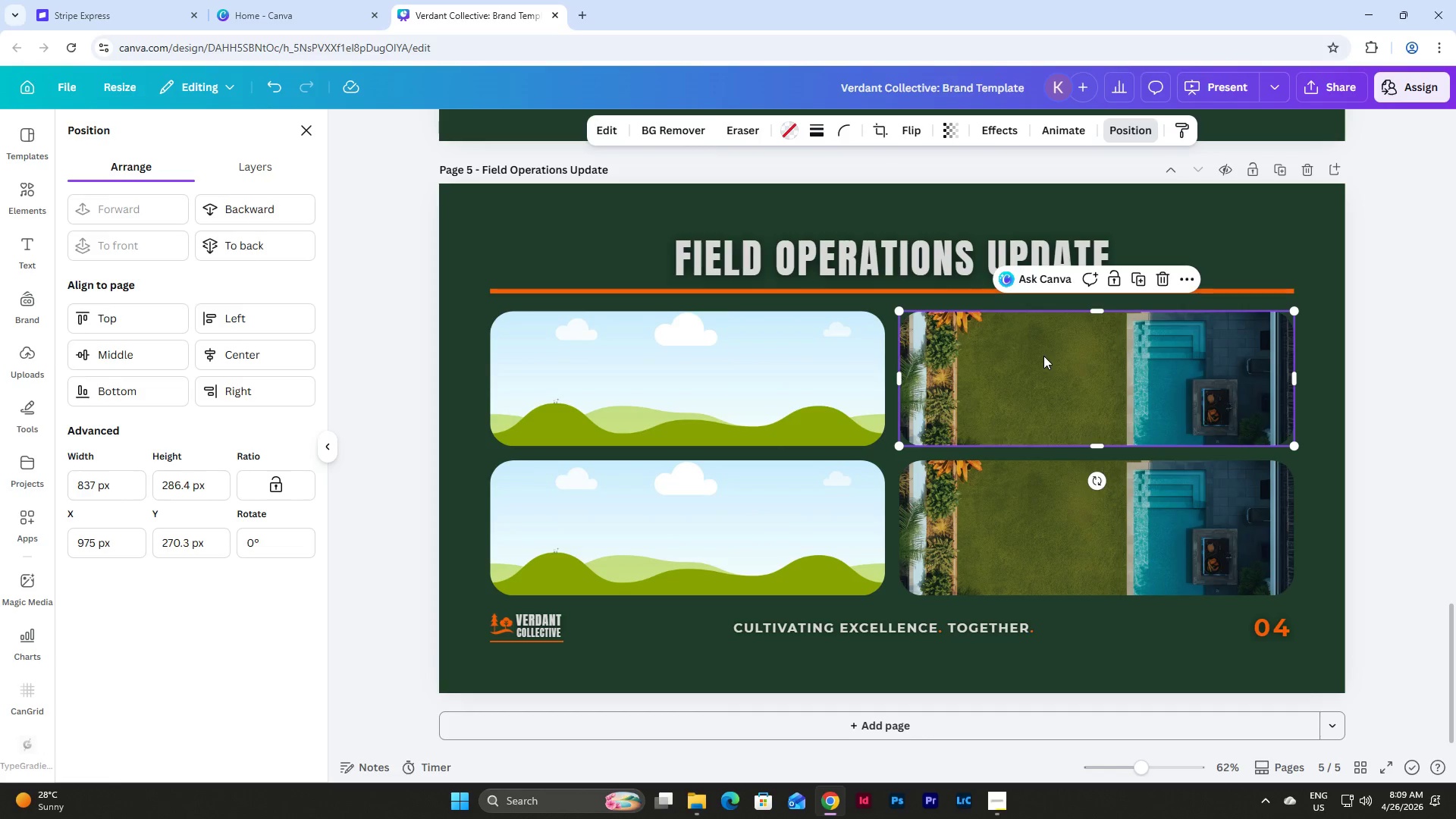 
key(Backspace)
 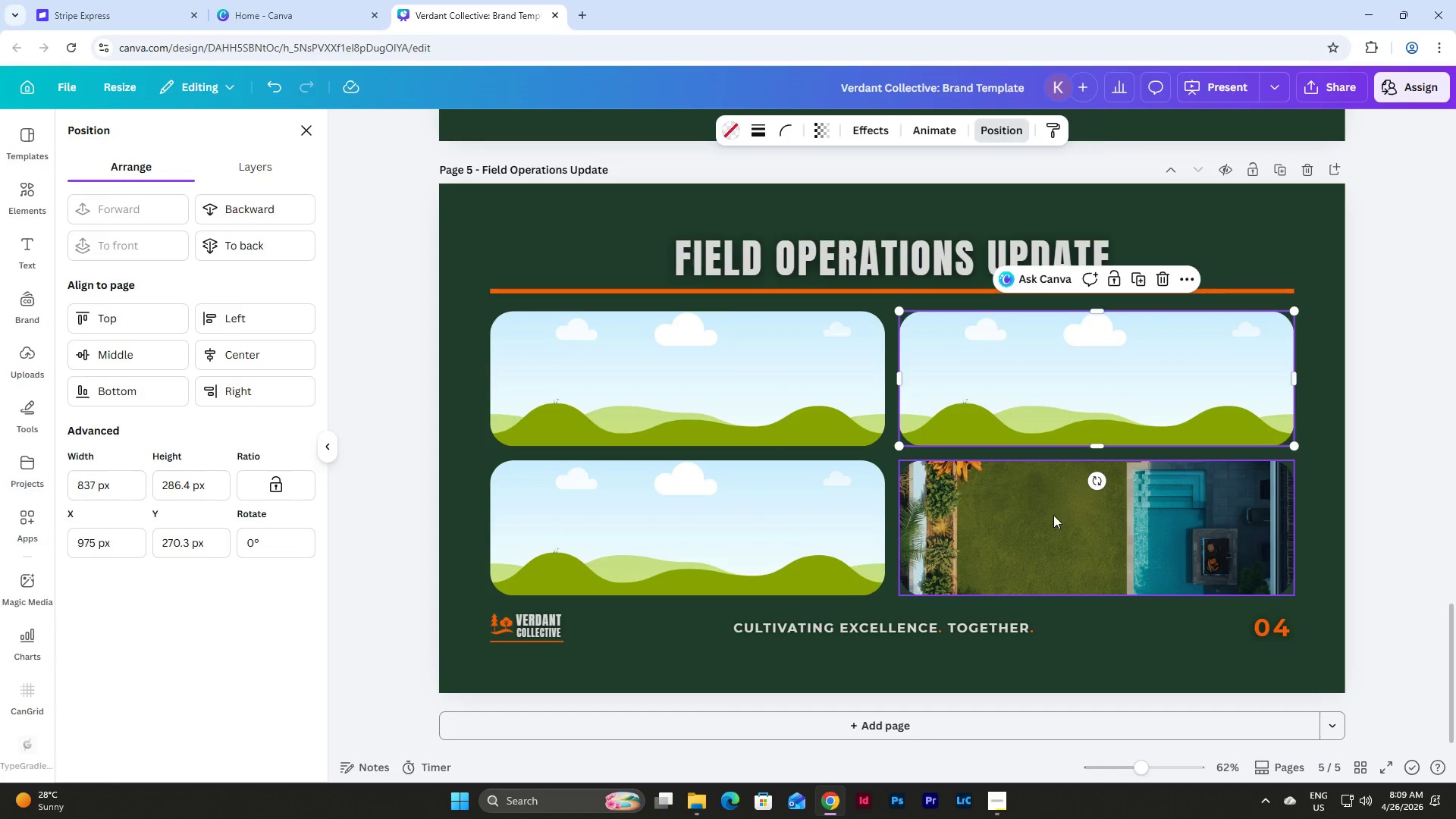 
left_click([1053, 516])
 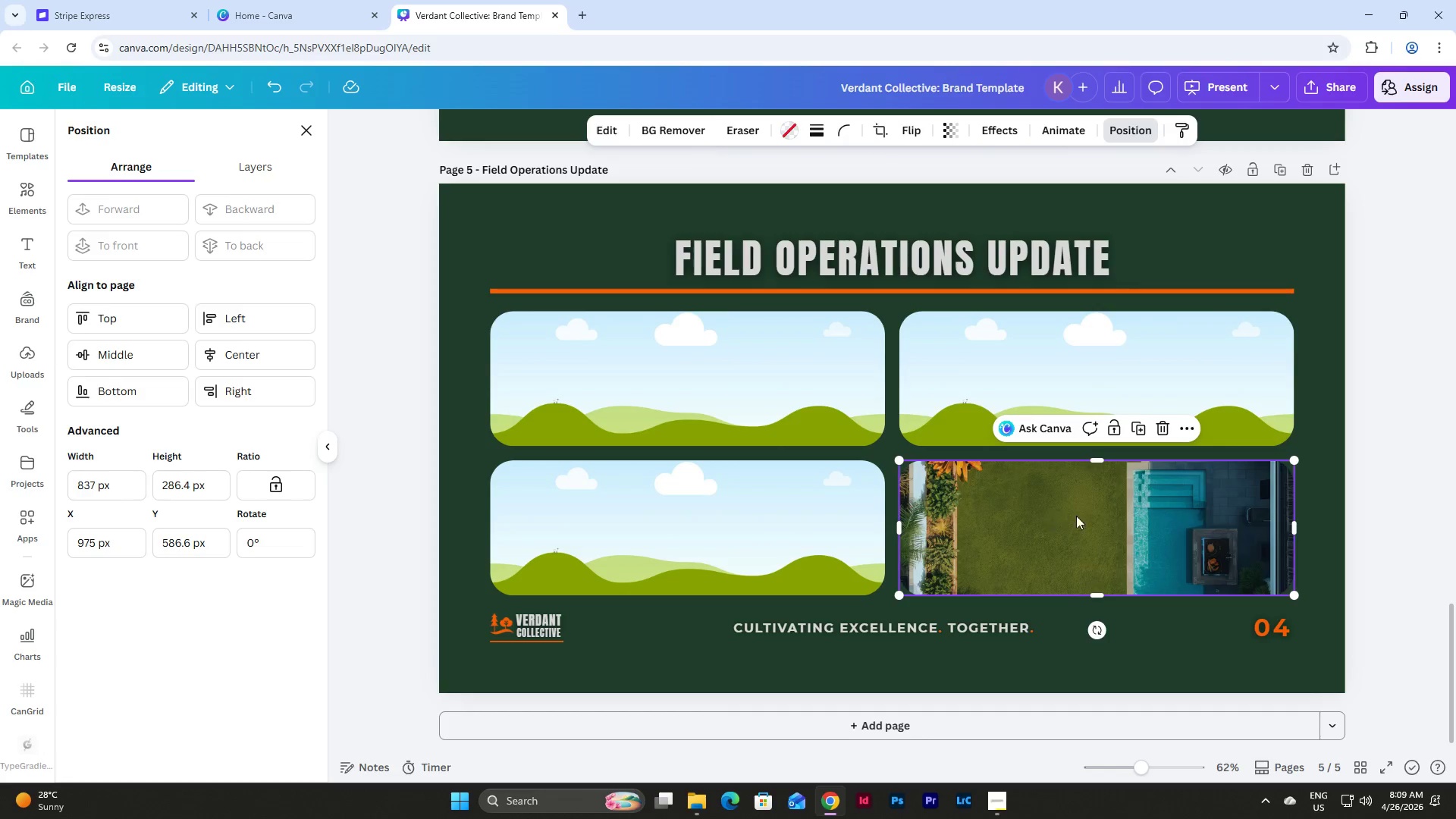 
key(Backspace)
 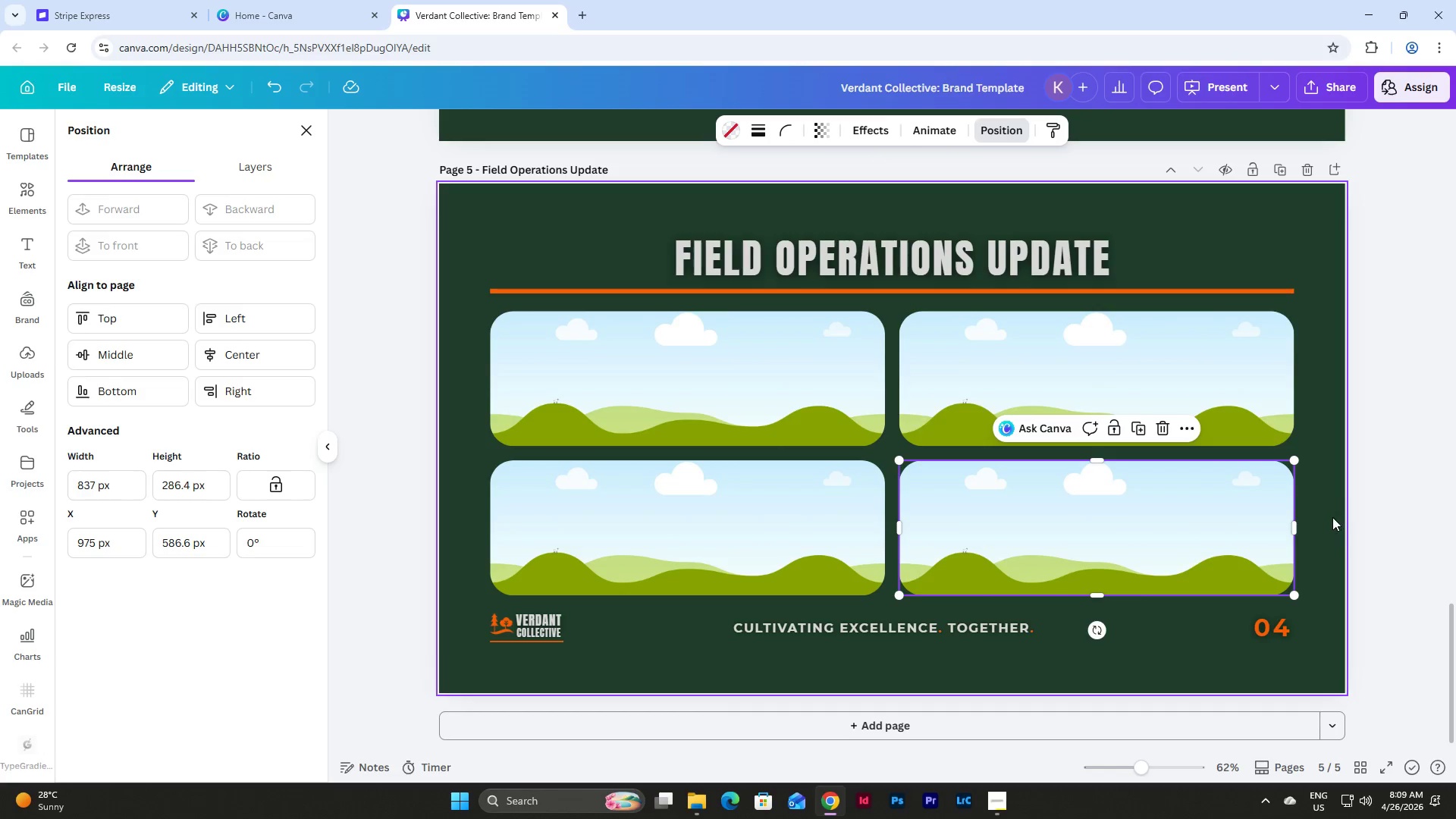 
left_click([1329, 517])
 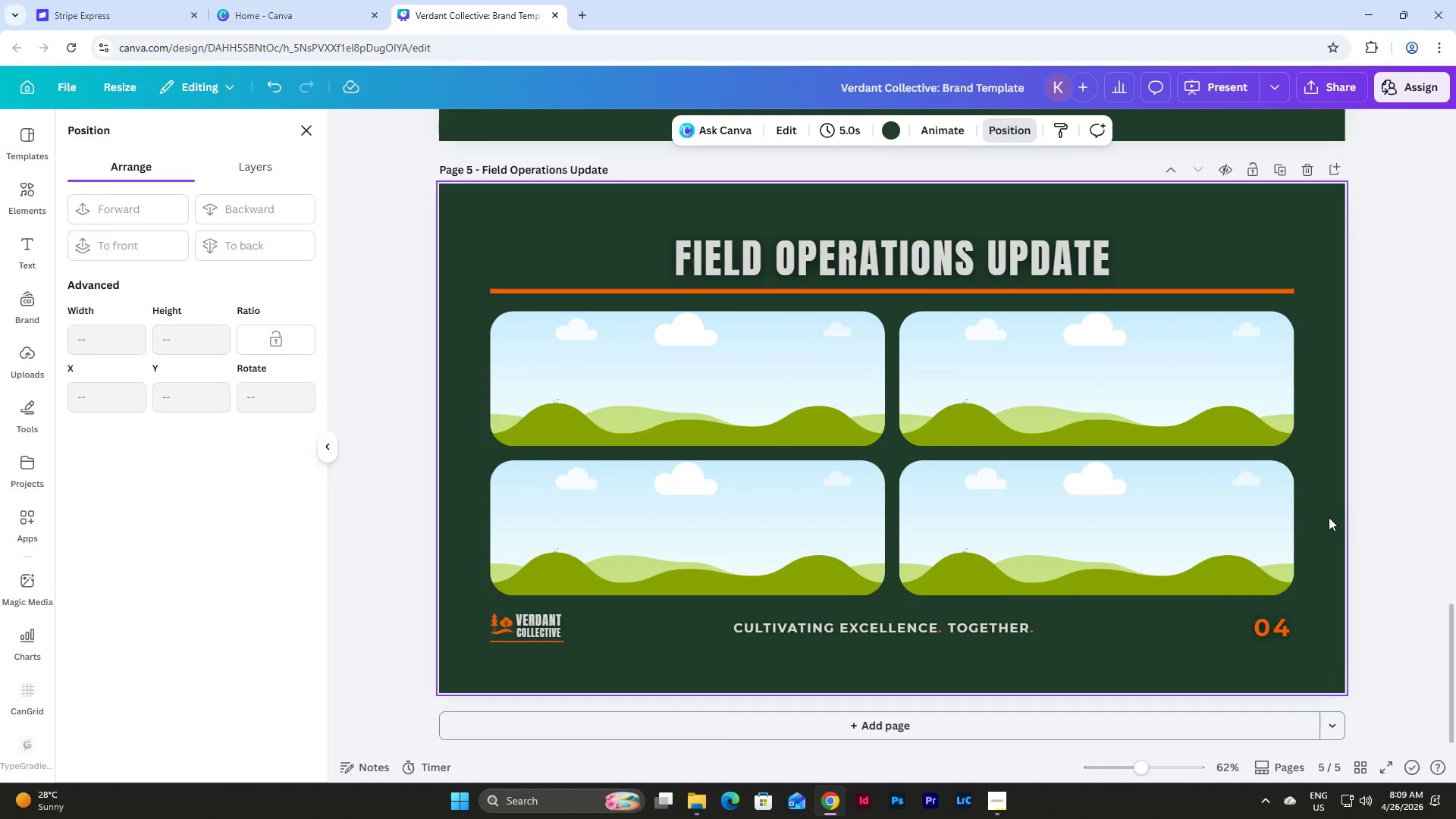 
left_click_drag(start_coordinate=[1328, 566], to_coordinate=[617, 364])
 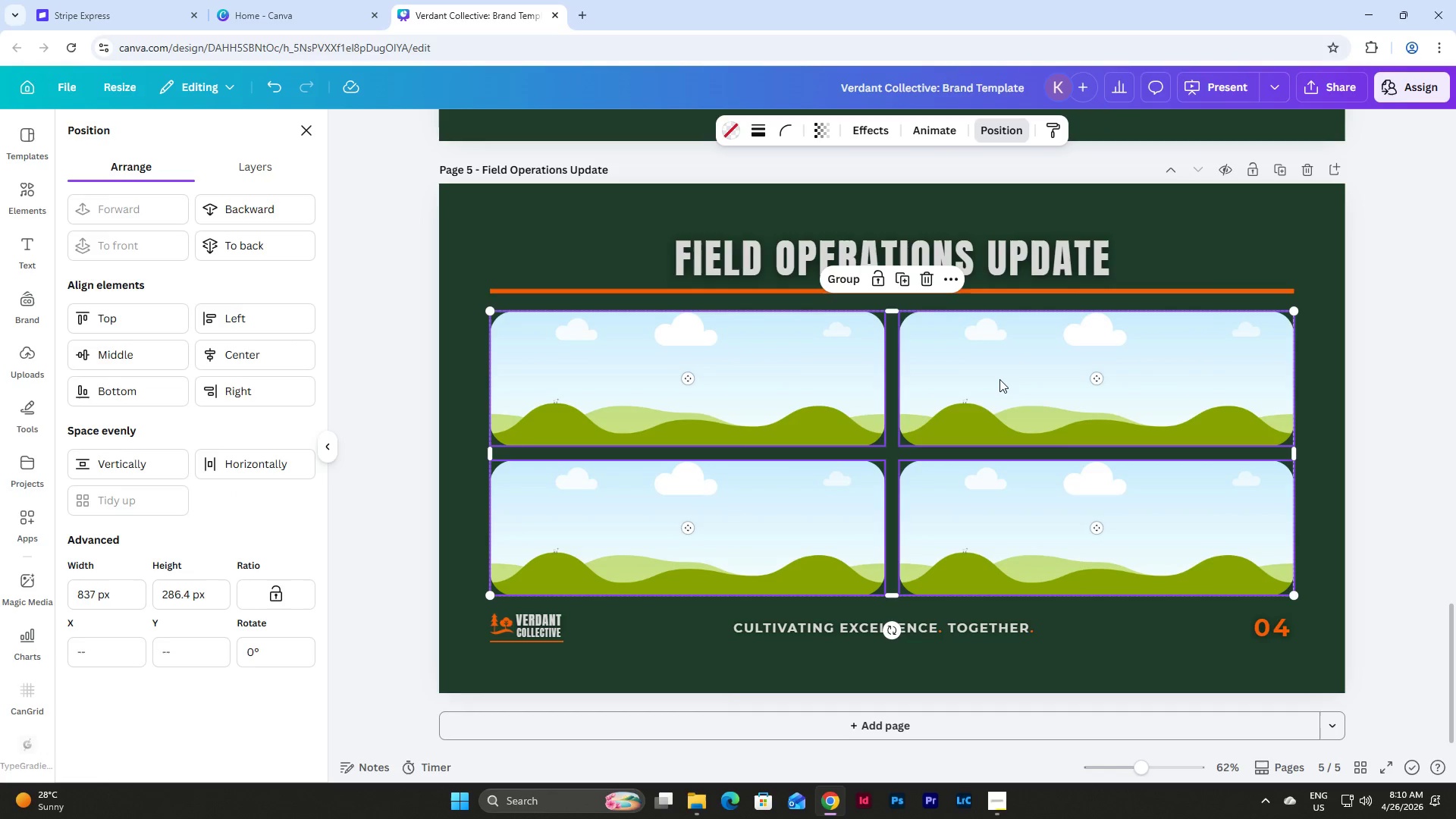 
left_click_drag(start_coordinate=[999, 379], to_coordinate=[999, 375])
 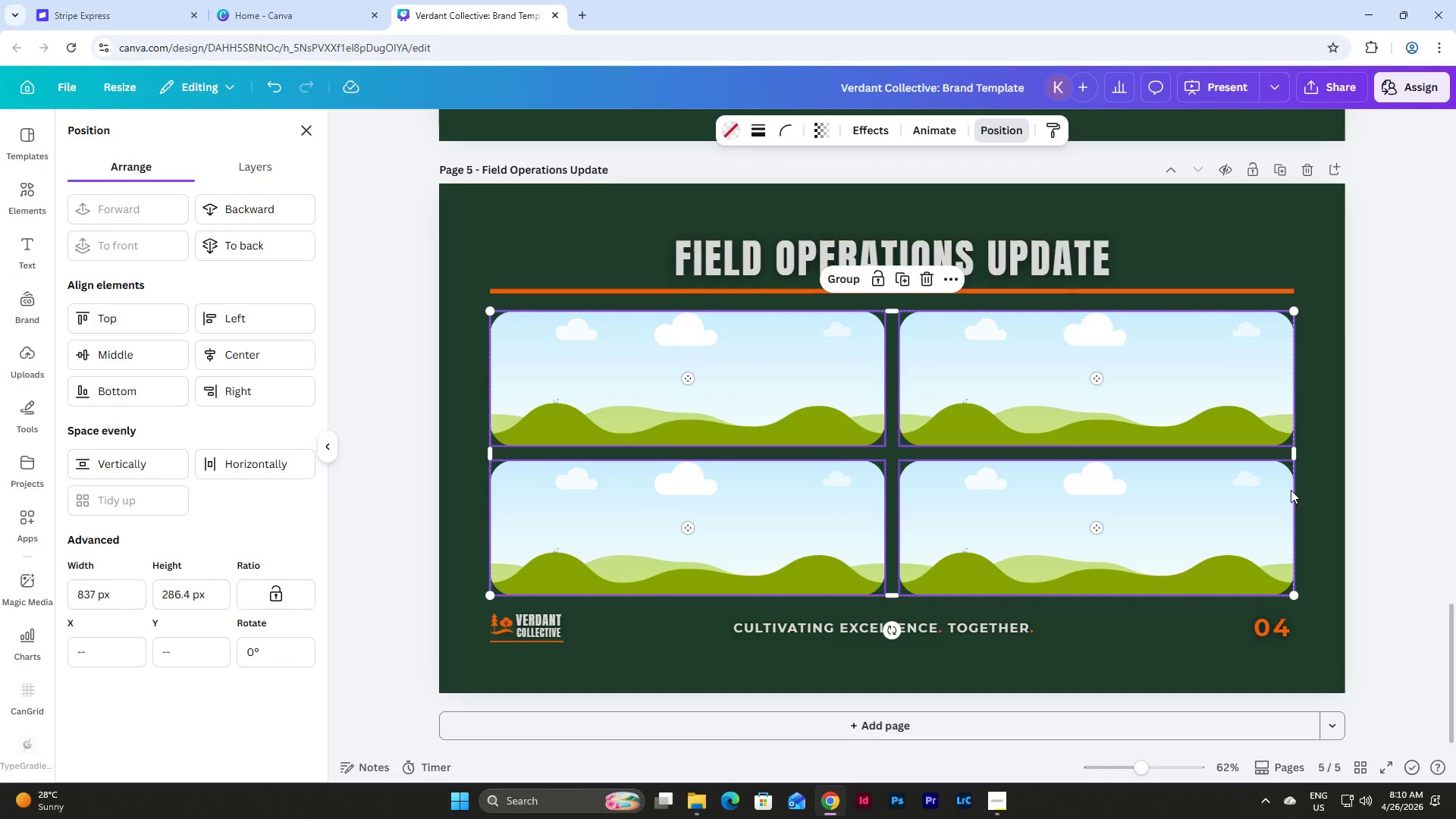 
left_click([1323, 509])
 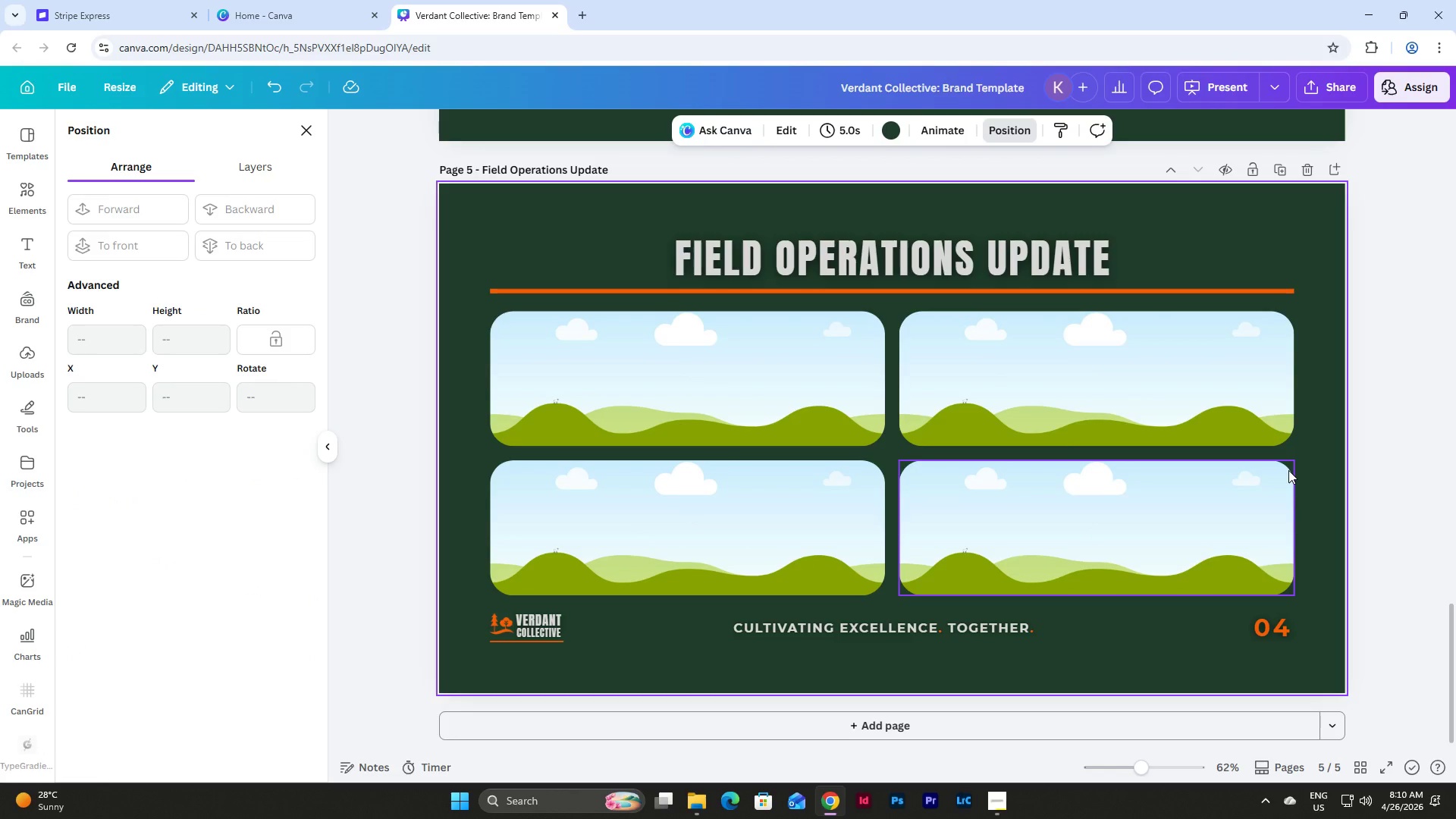 
wait(10.89)
 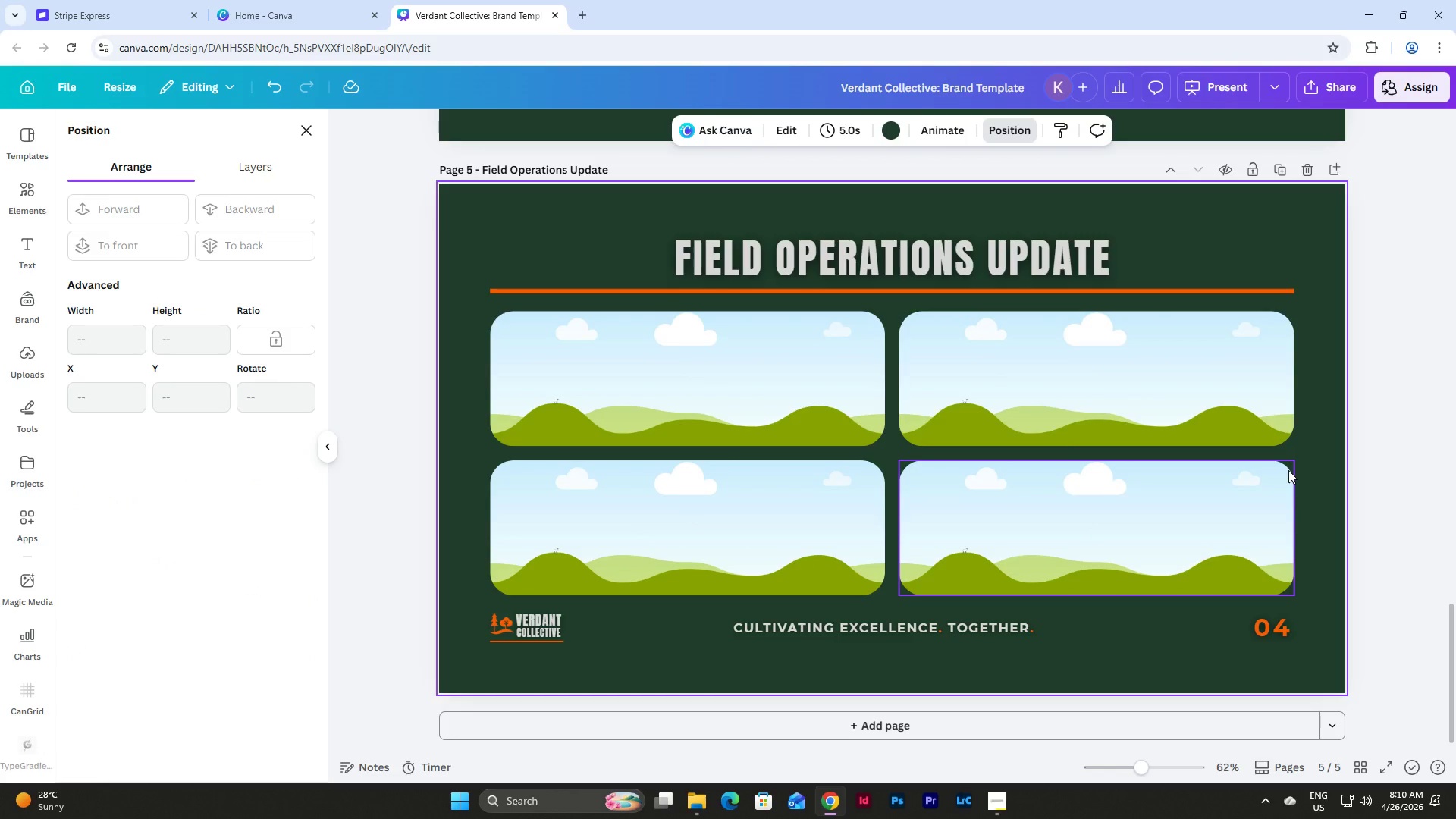 
left_click([36, 193])
 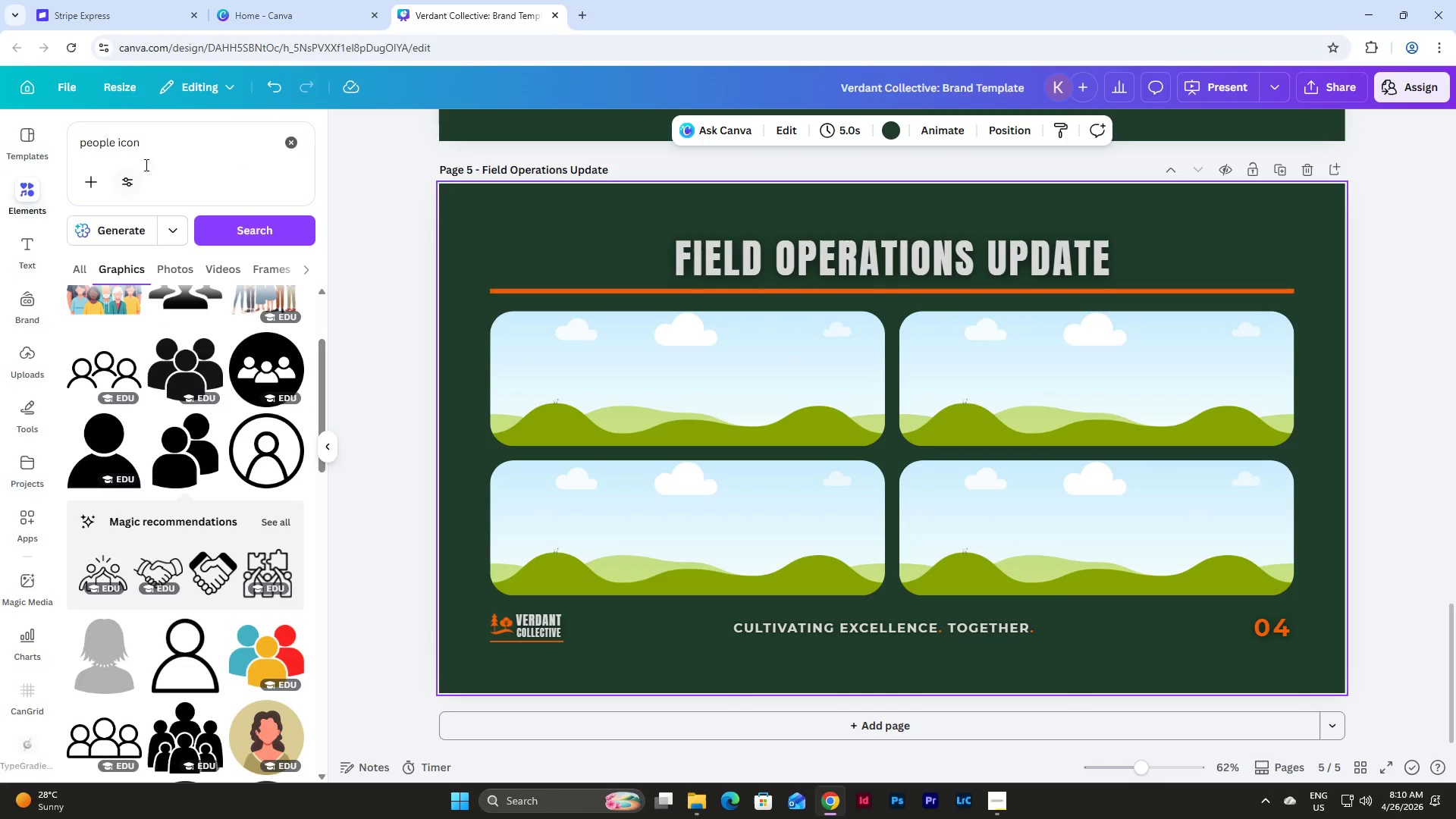 
left_click_drag(start_coordinate=[174, 140], to_coordinate=[12, 135])
 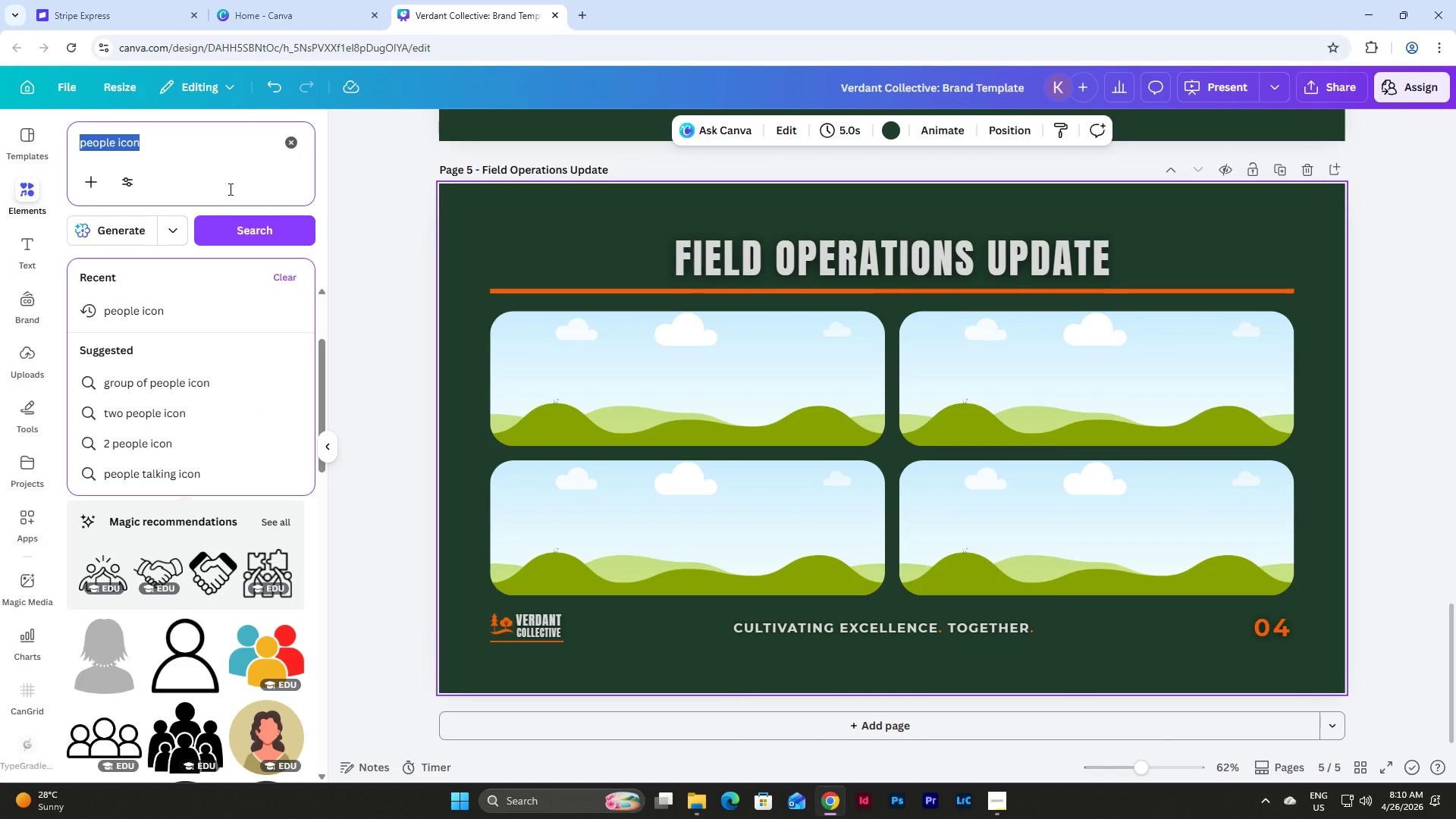 
key(R)
 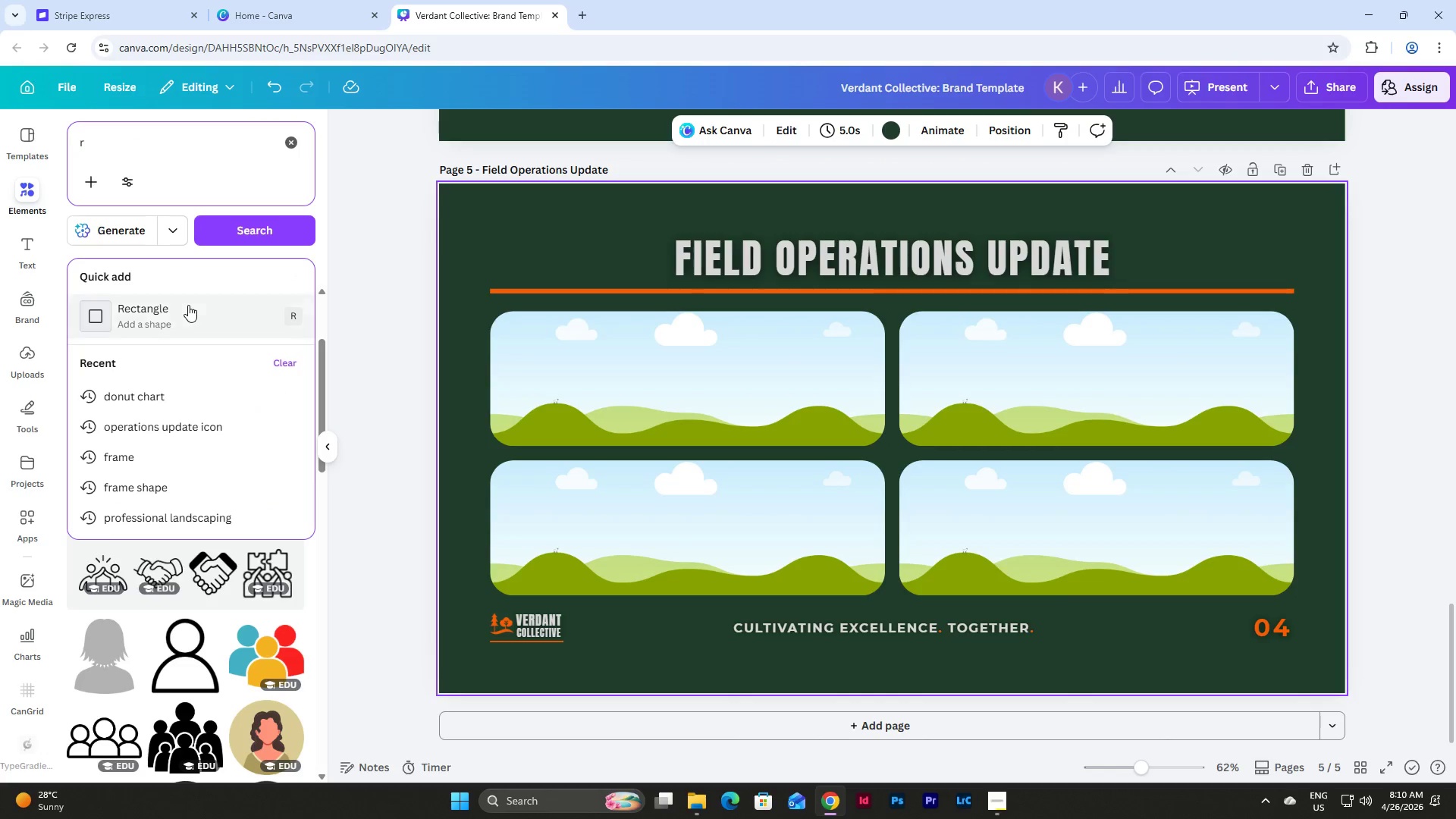 
left_click([188, 305])
 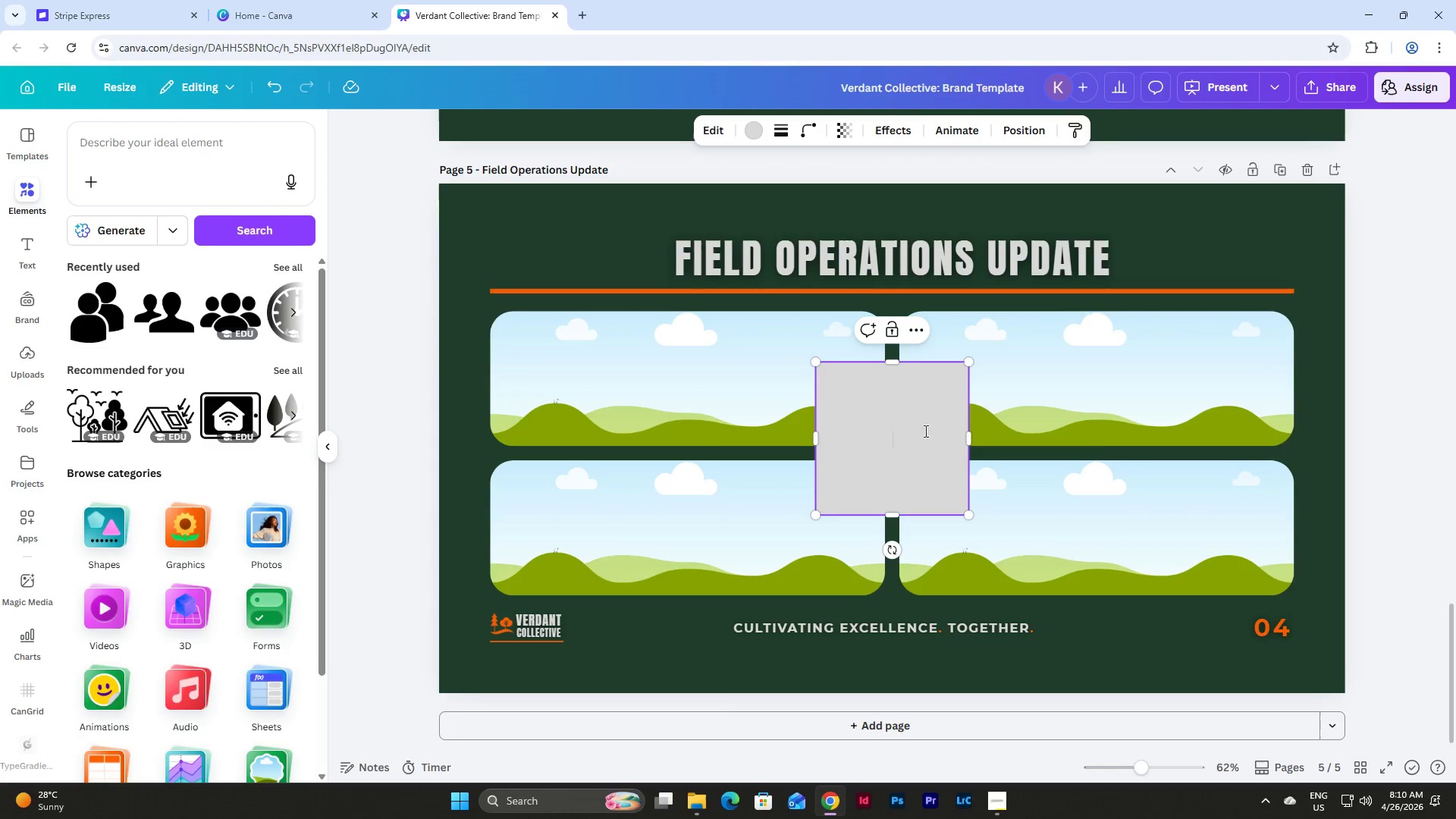 
left_click([1316, 504])
 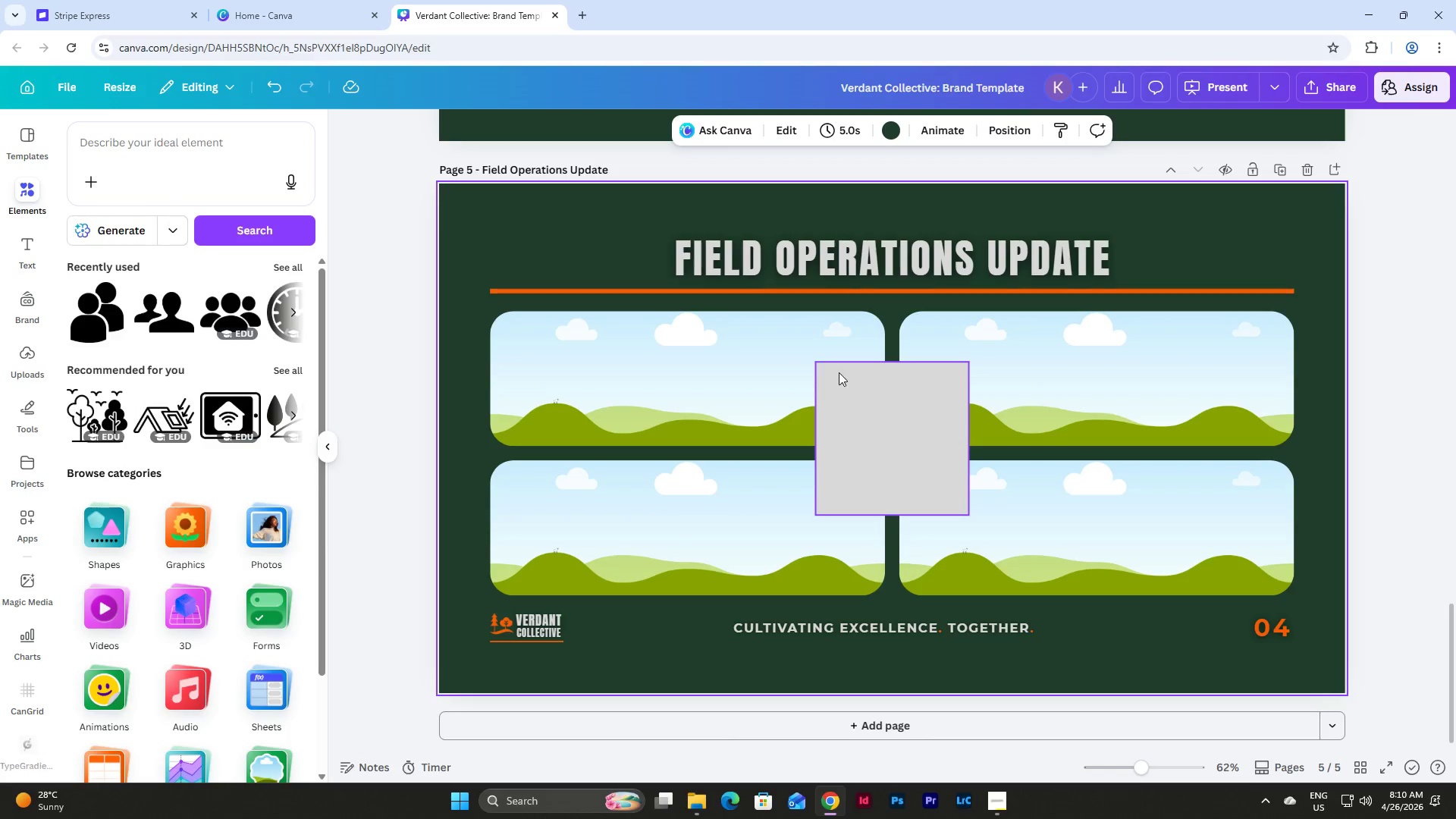 
left_click([864, 406])
 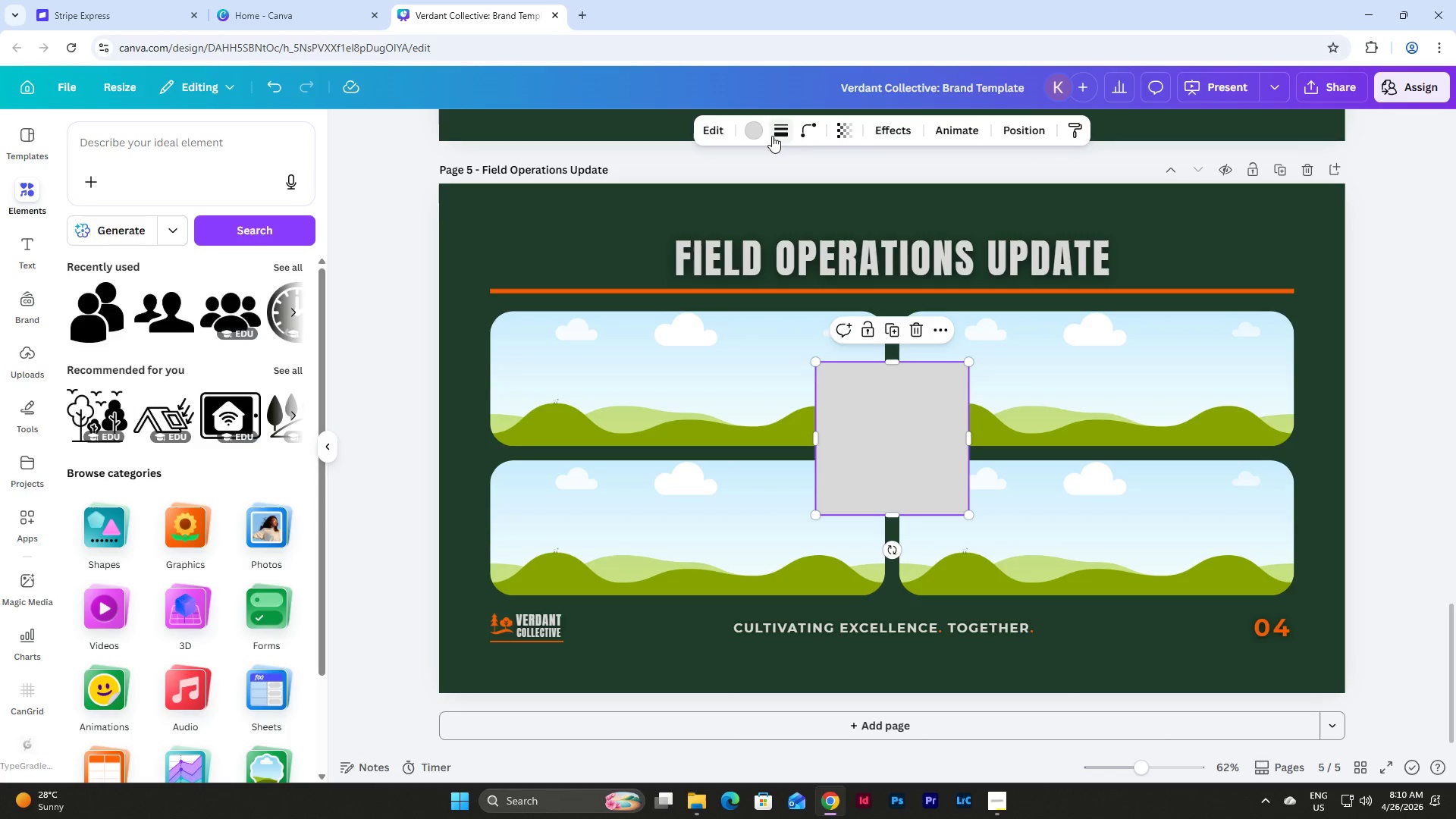 
left_click([758, 130])
 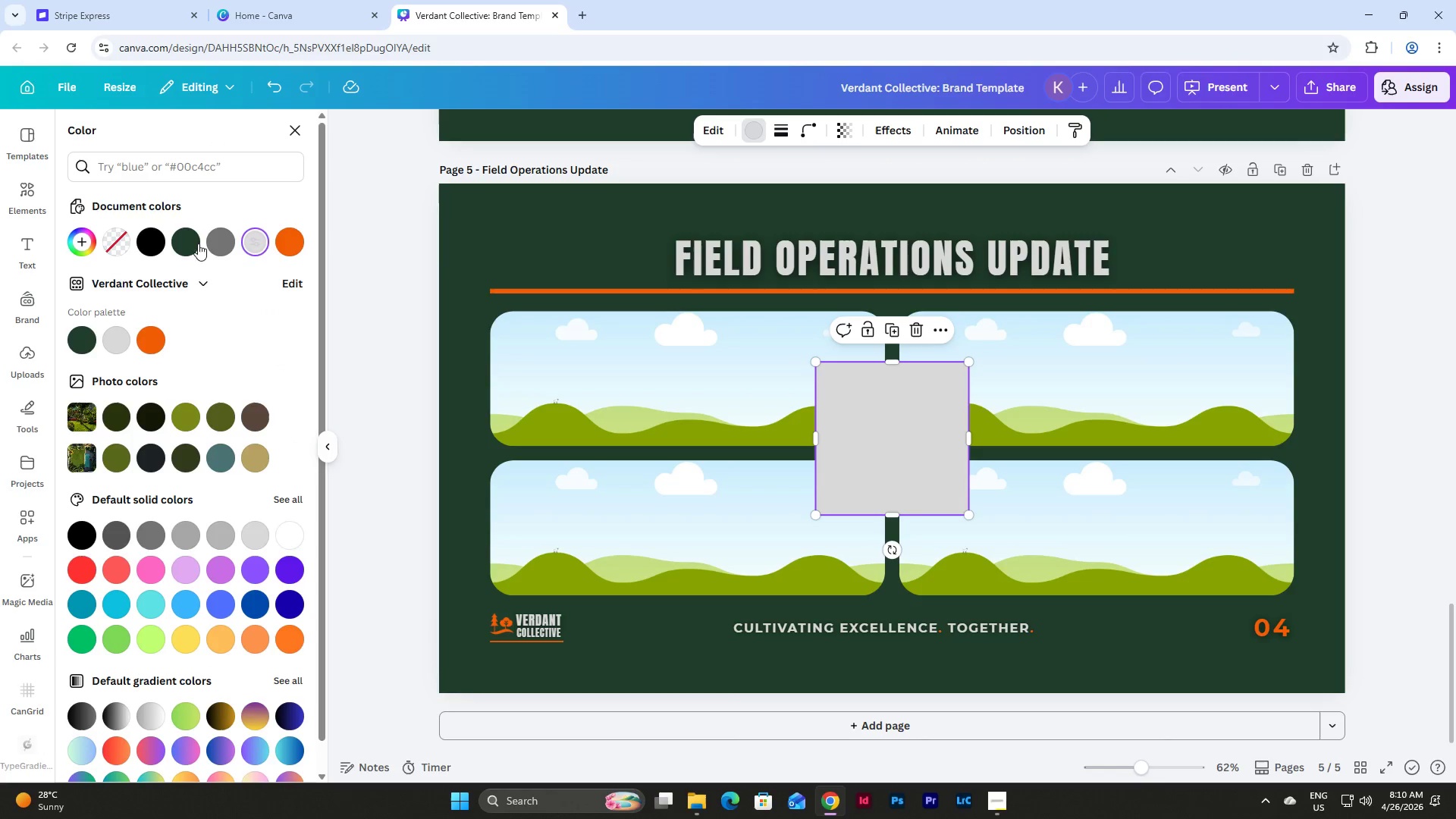 
left_click([187, 243])
 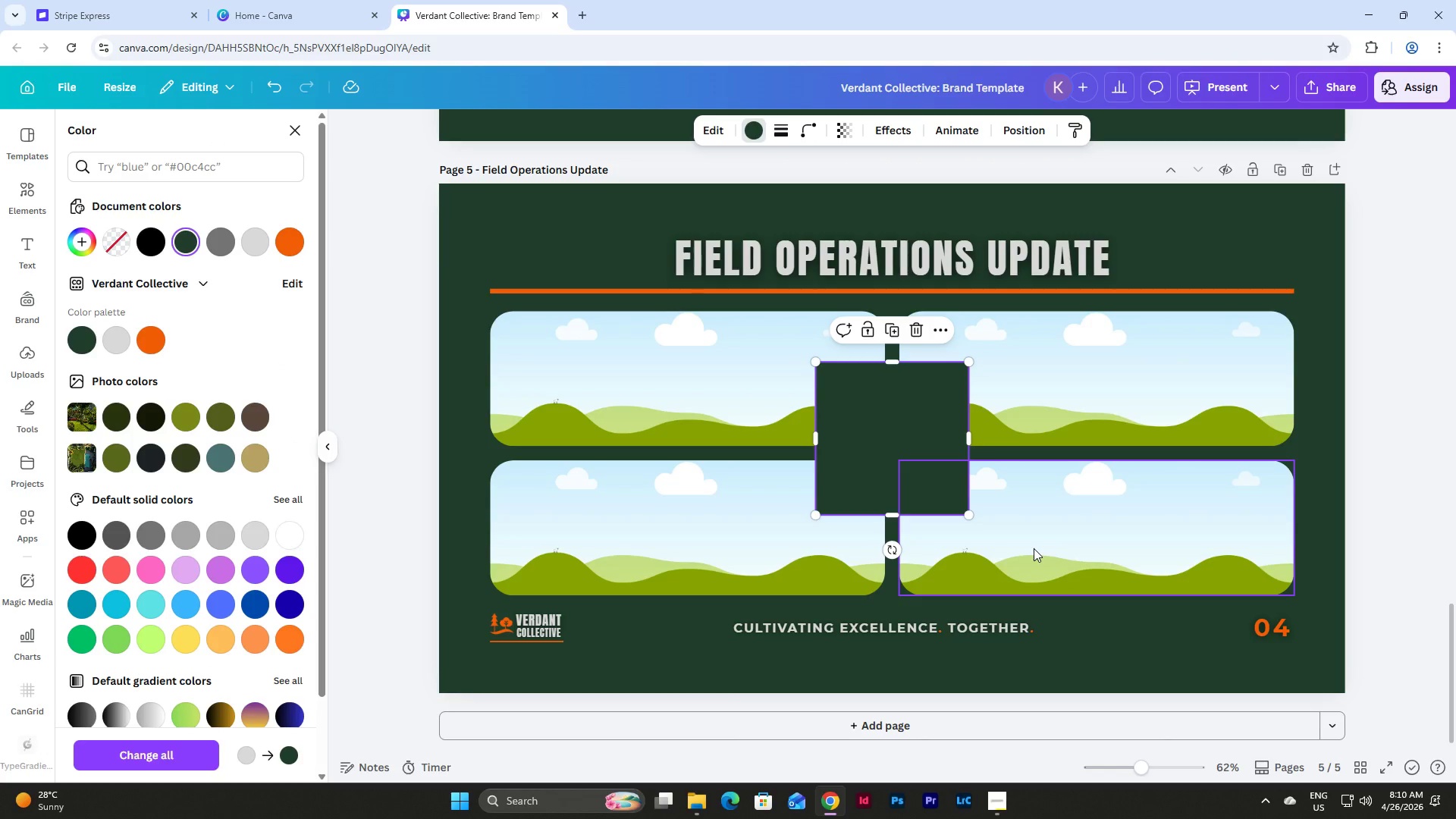 
left_click_drag(start_coordinate=[879, 463], to_coordinate=[635, 483])
 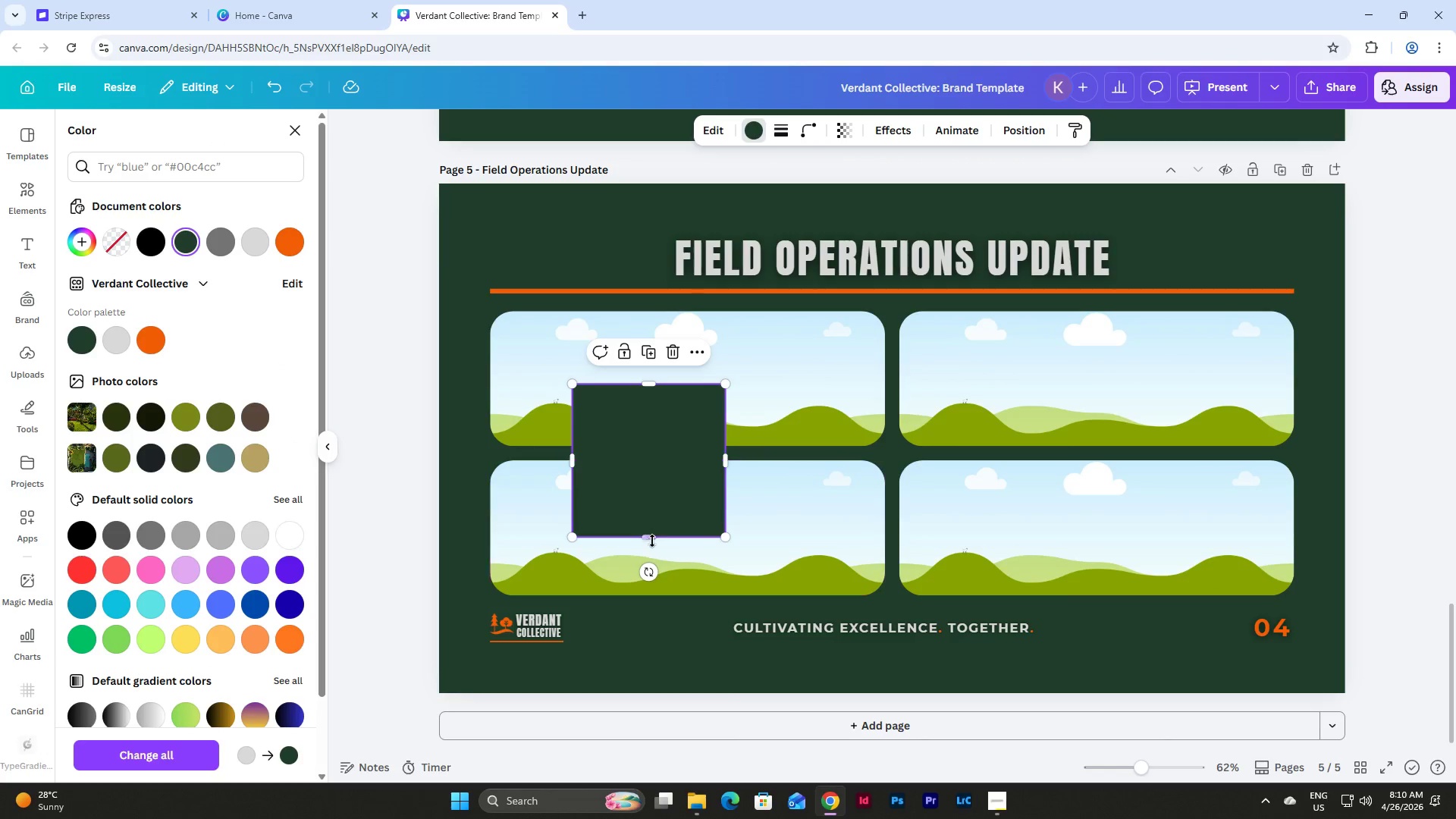 
left_click_drag(start_coordinate=[649, 538], to_coordinate=[642, 447])
 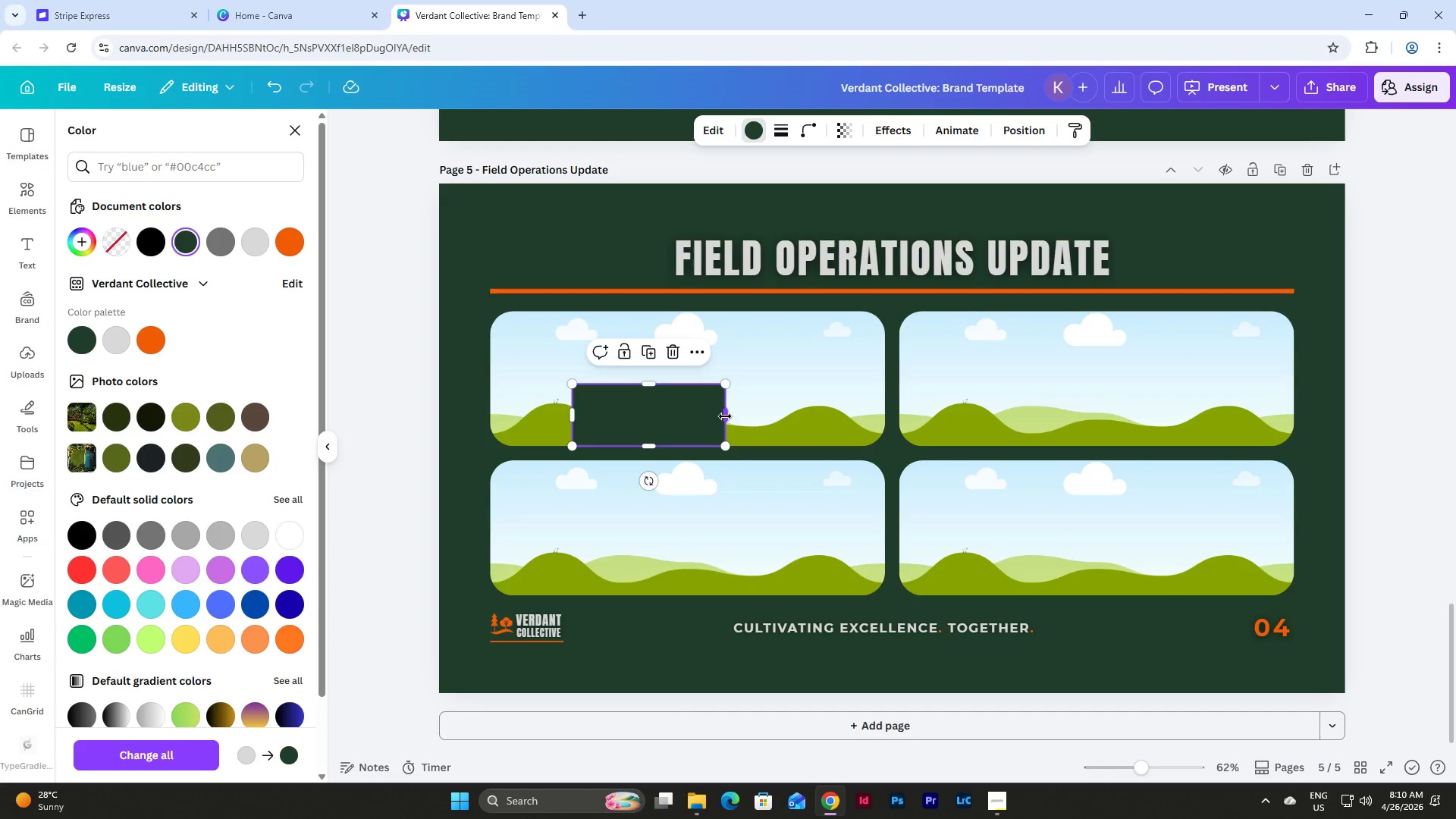 
left_click_drag(start_coordinate=[725, 416], to_coordinate=[849, 443])
 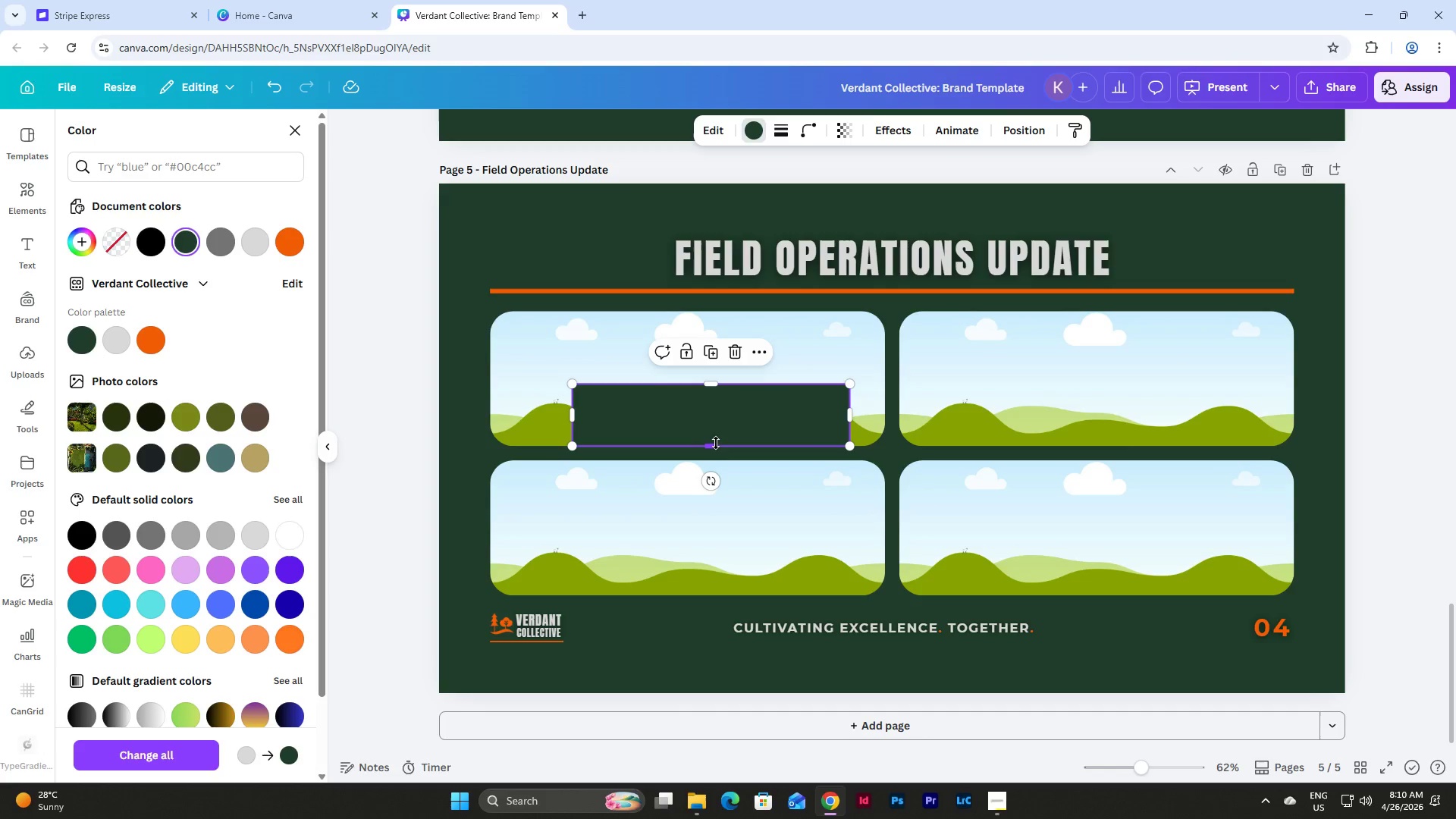 
left_click_drag(start_coordinate=[716, 443], to_coordinate=[718, 417])
 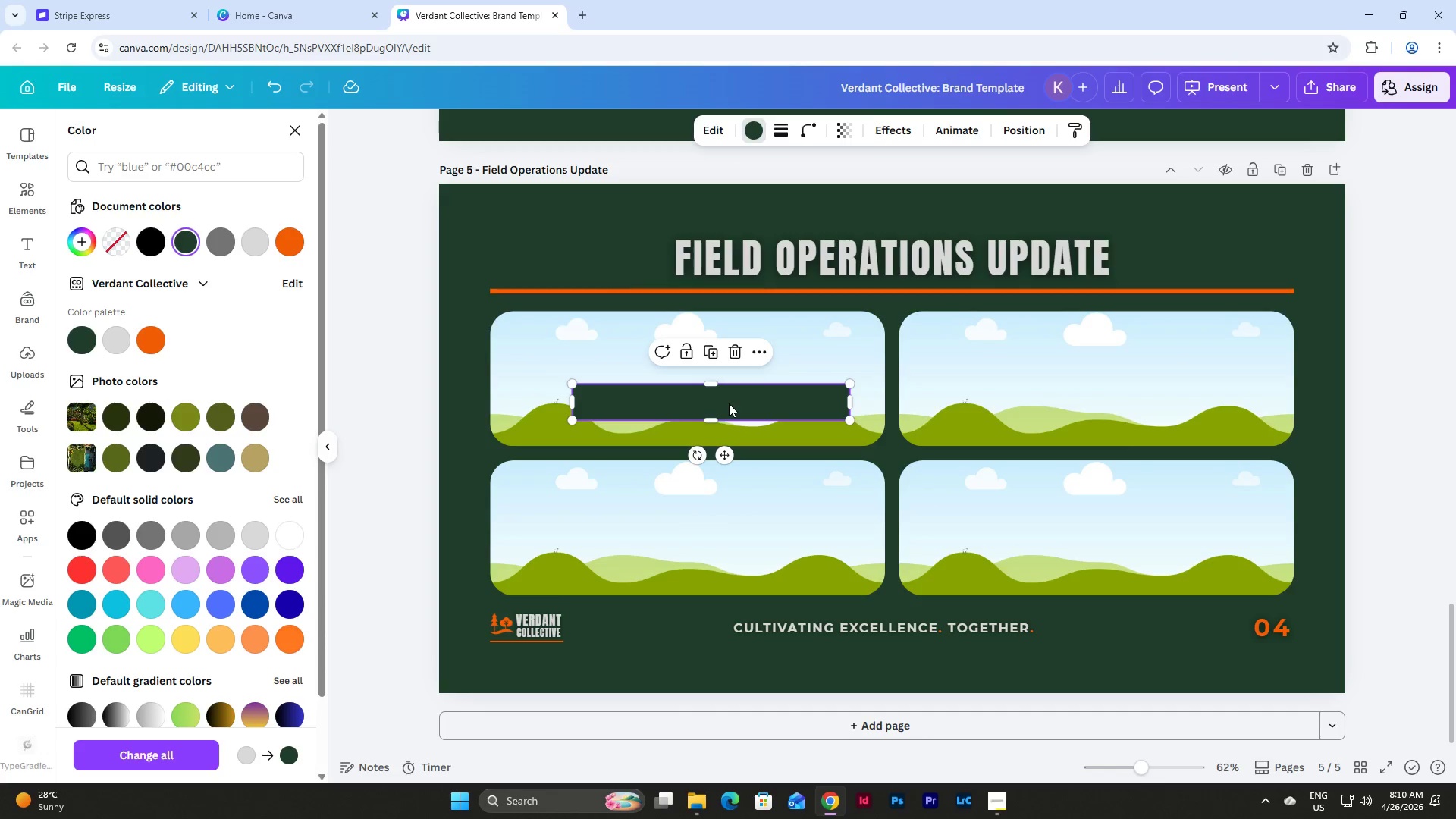 
left_click_drag(start_coordinate=[736, 390], to_coordinate=[669, 395])
 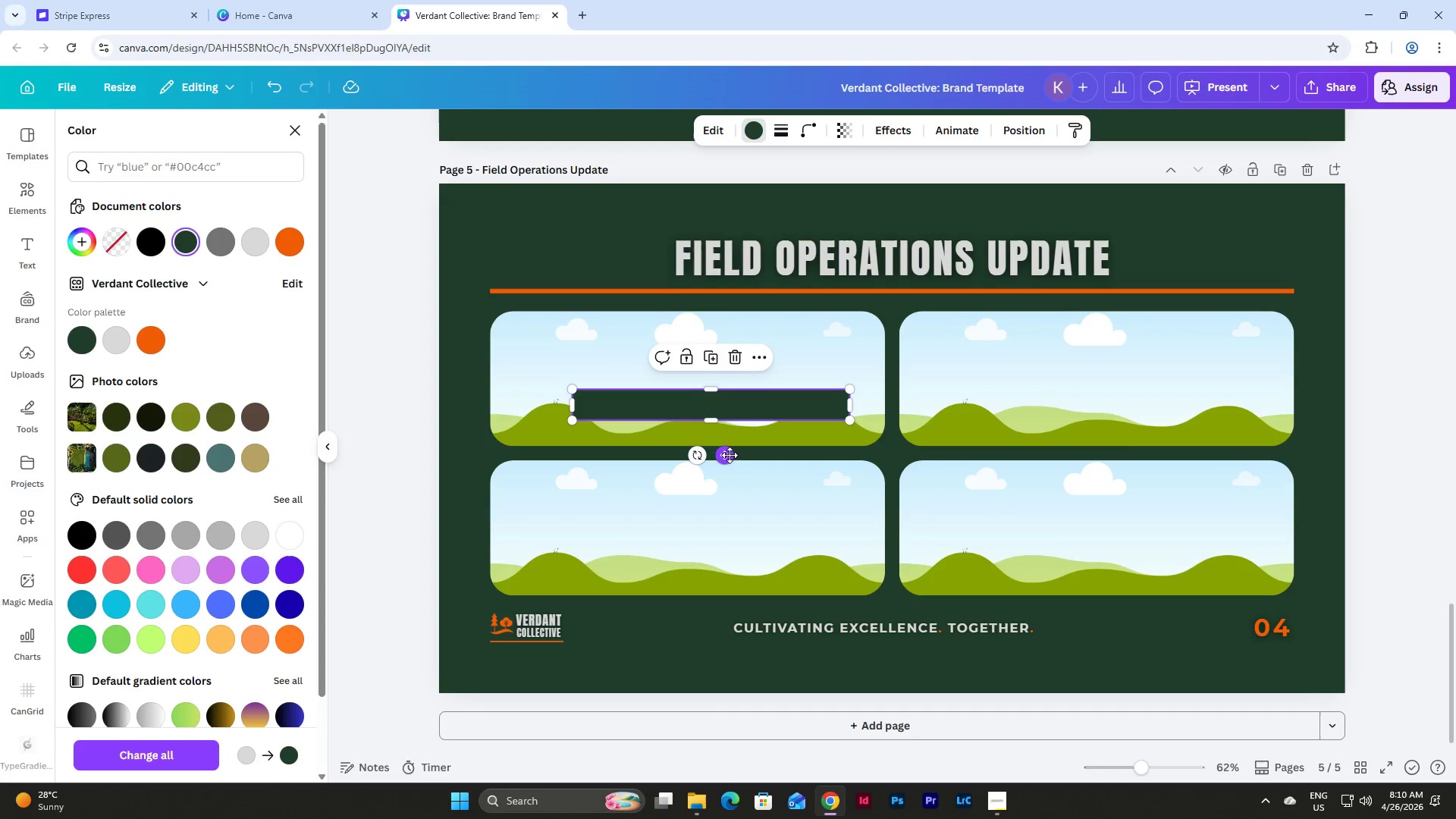 
left_click_drag(start_coordinate=[729, 455], to_coordinate=[647, 481])
 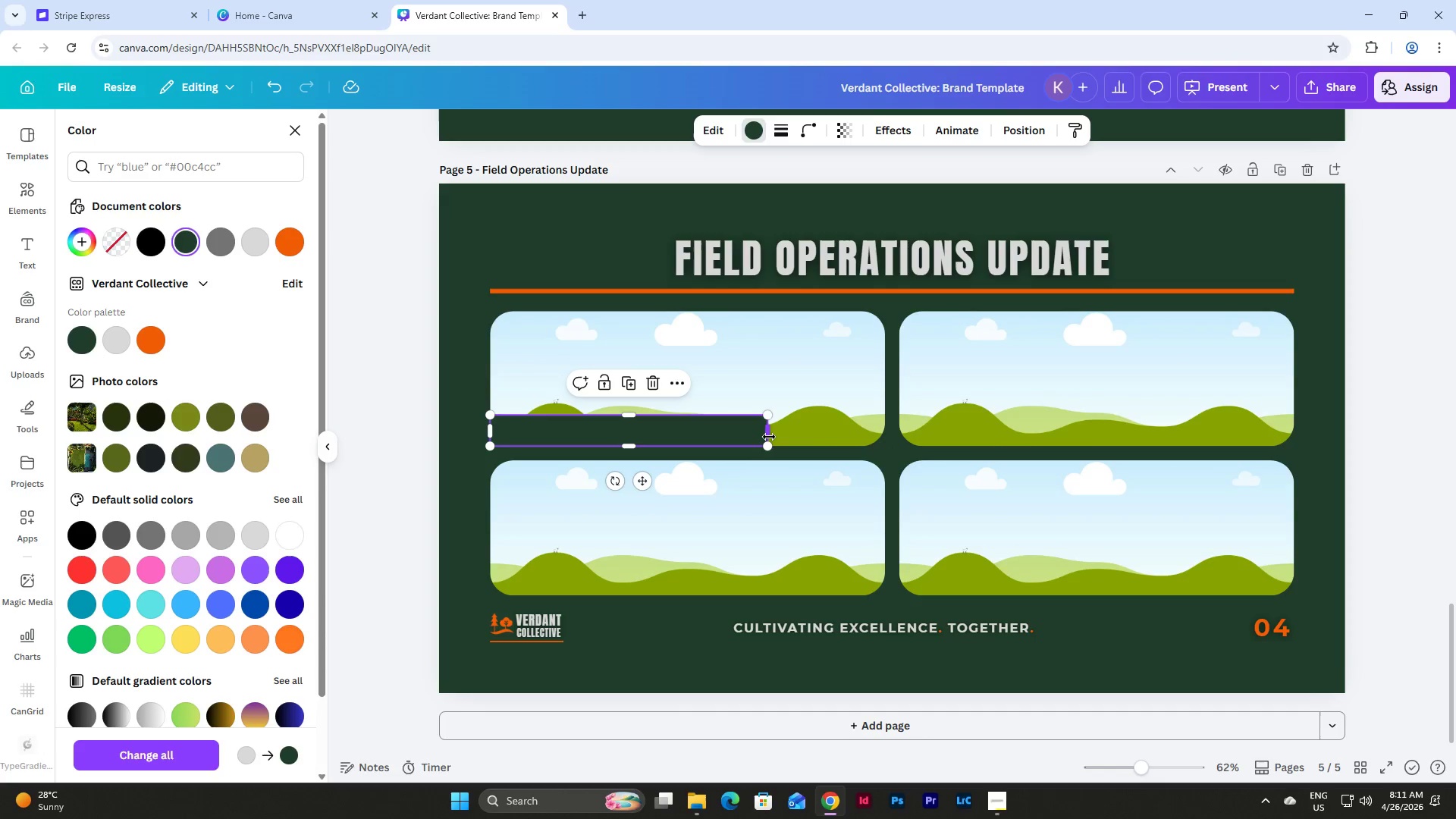 
left_click_drag(start_coordinate=[769, 437], to_coordinate=[885, 462])
 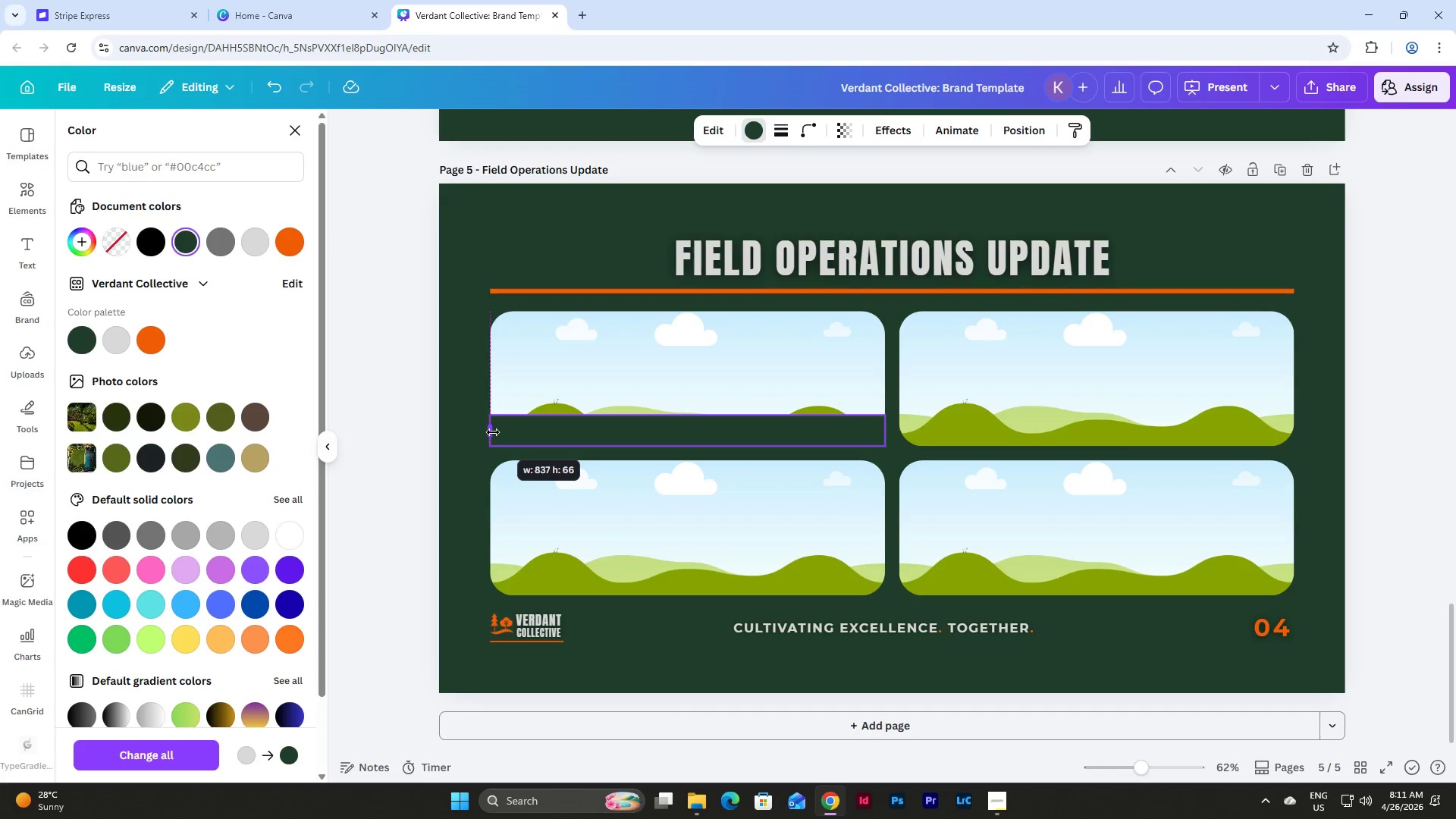 
left_click([465, 446])
 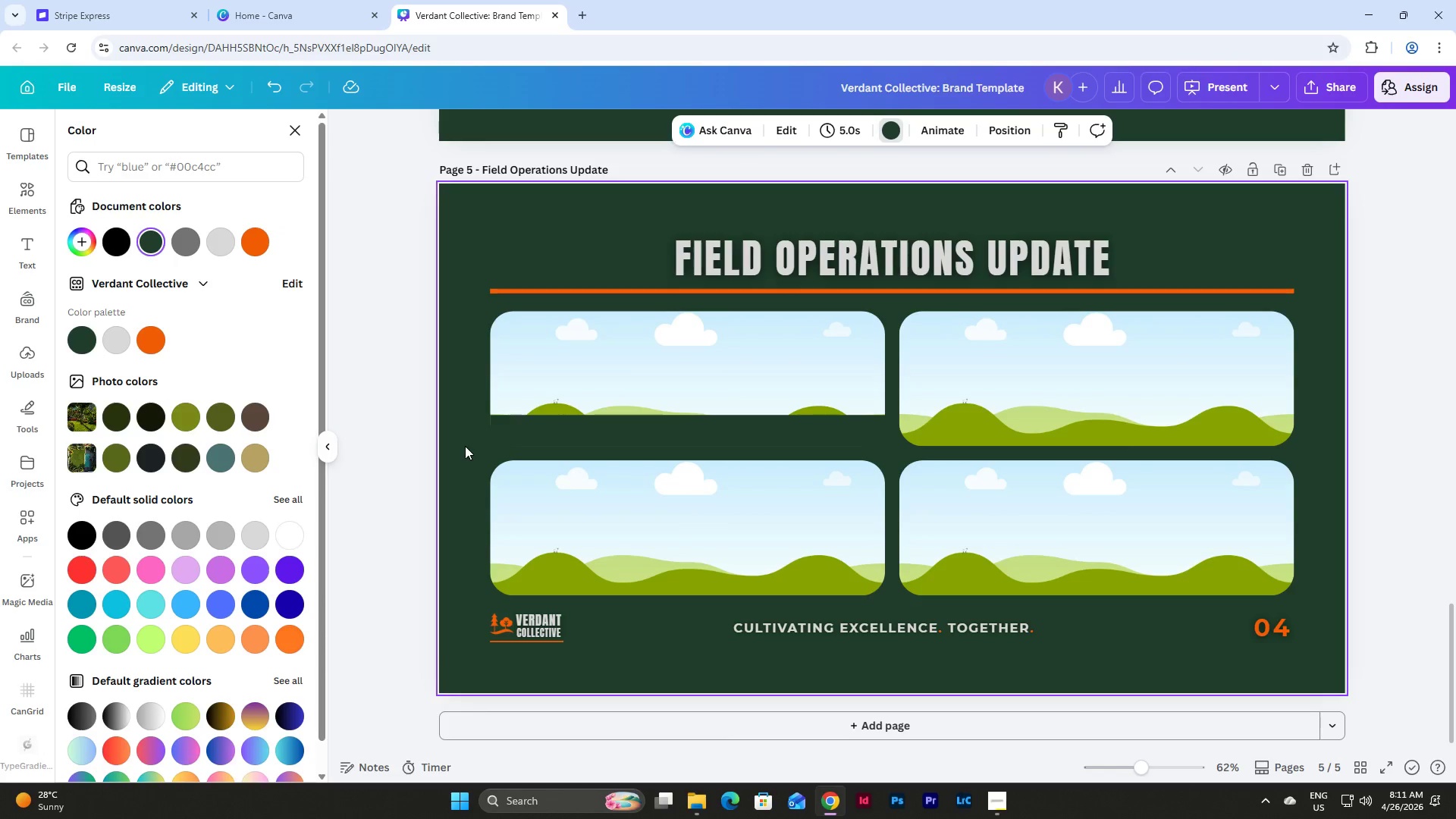 
left_click([719, 434])
 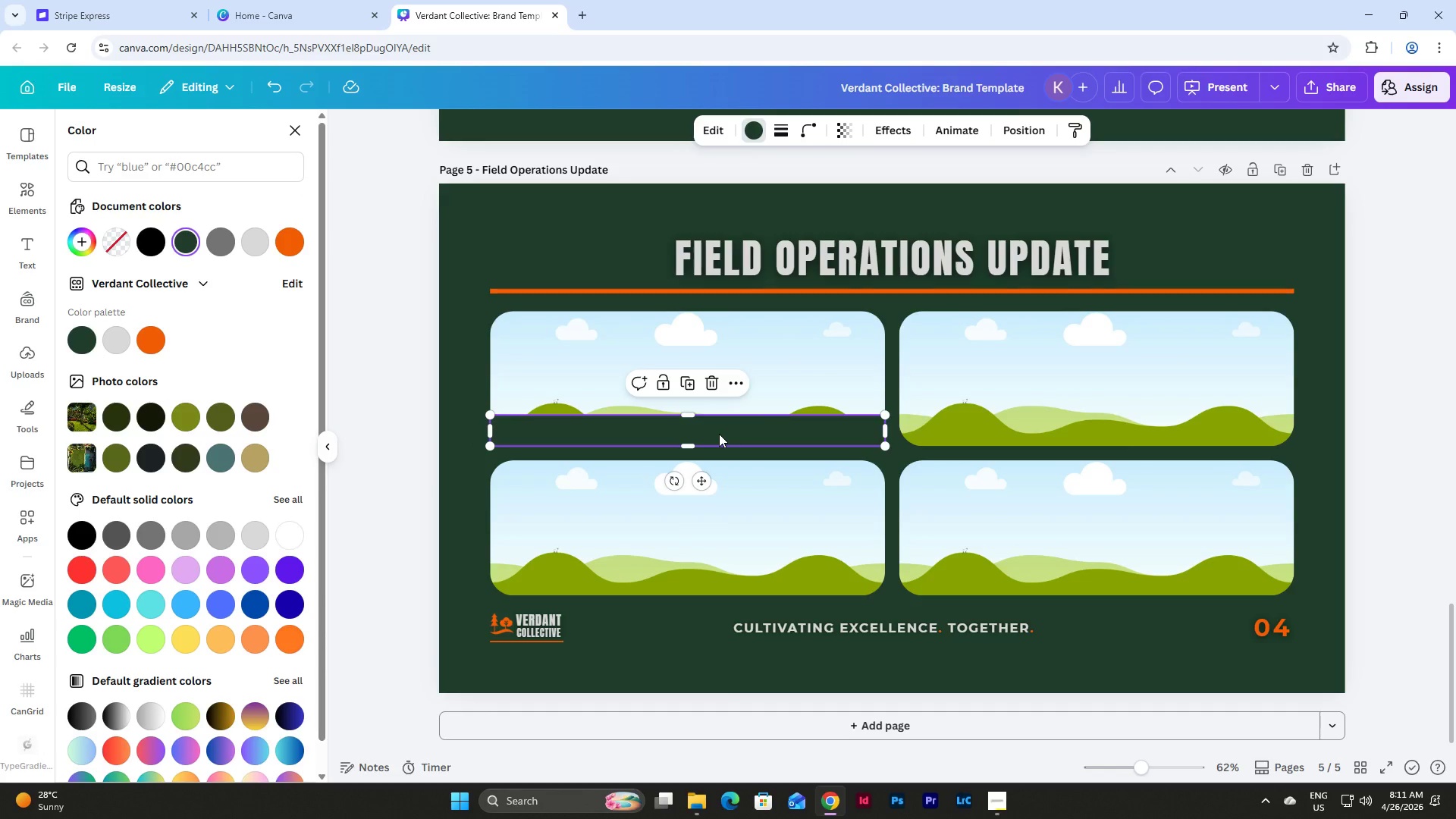 
left_click([713, 384])
 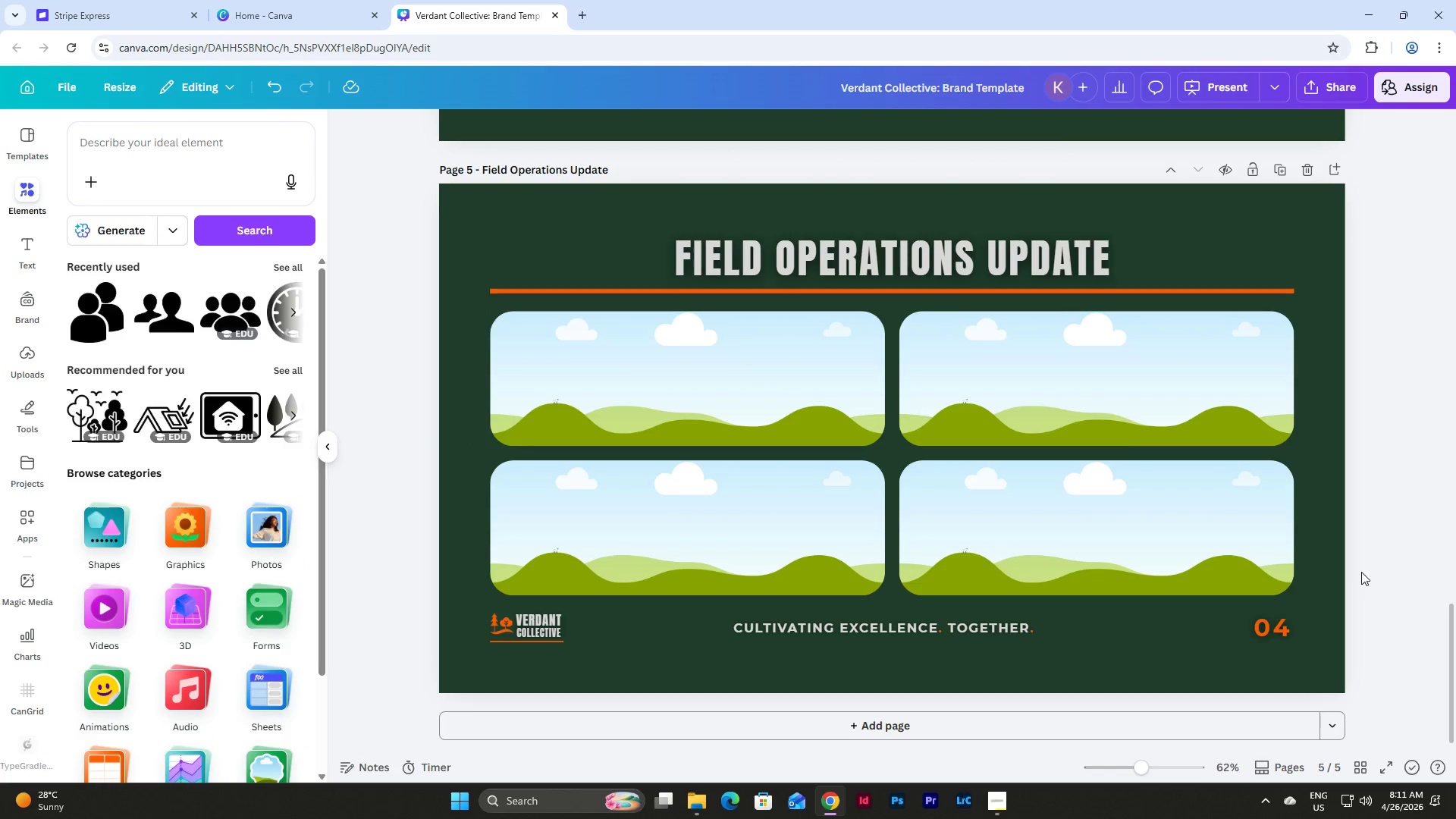 
left_click([1323, 566])
 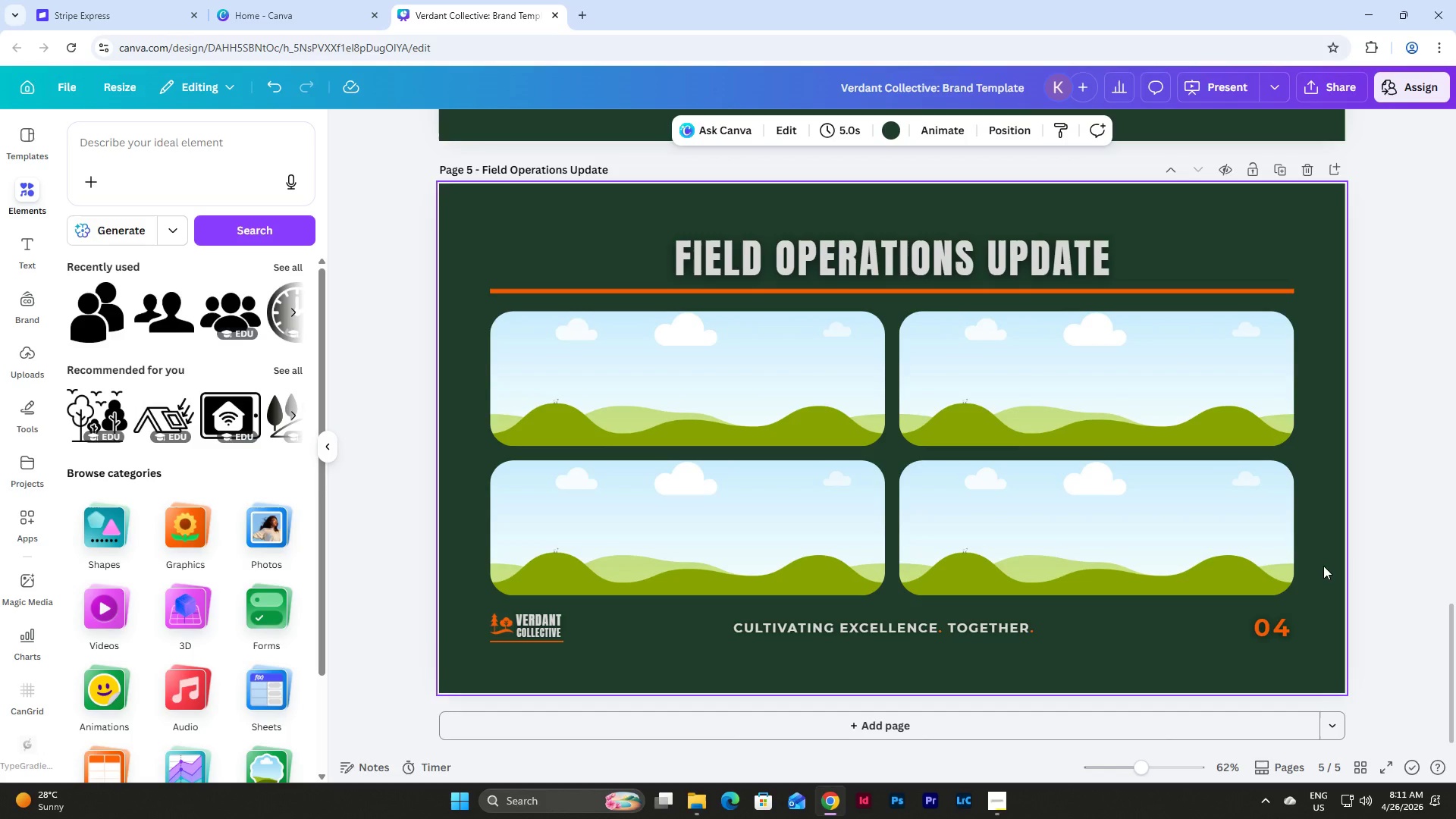 
scroll: coordinate [1323, 566], scroll_direction: up, amount: 1.0
 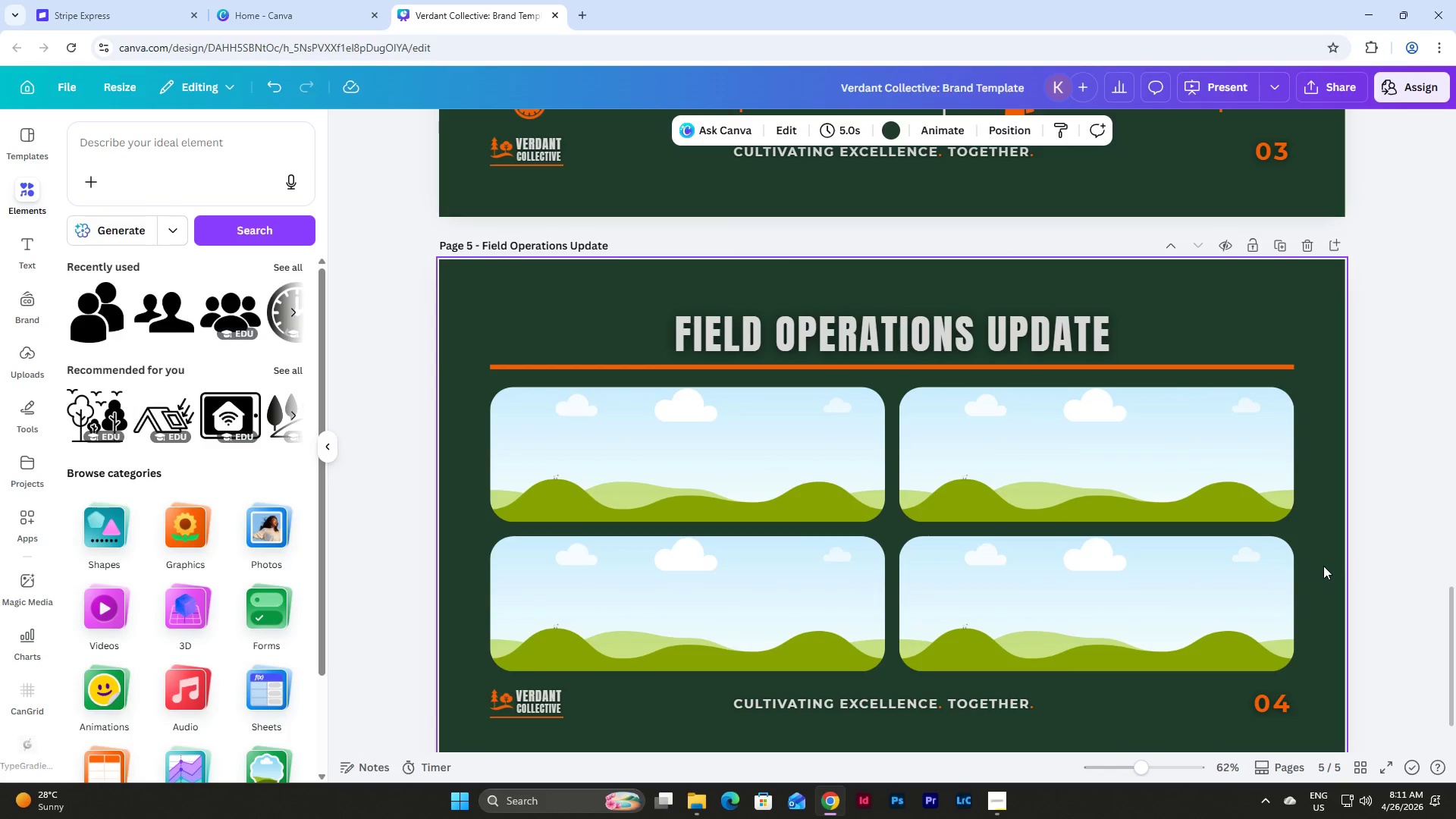 
scroll: coordinate [1323, 566], scroll_direction: down, amount: 1.0